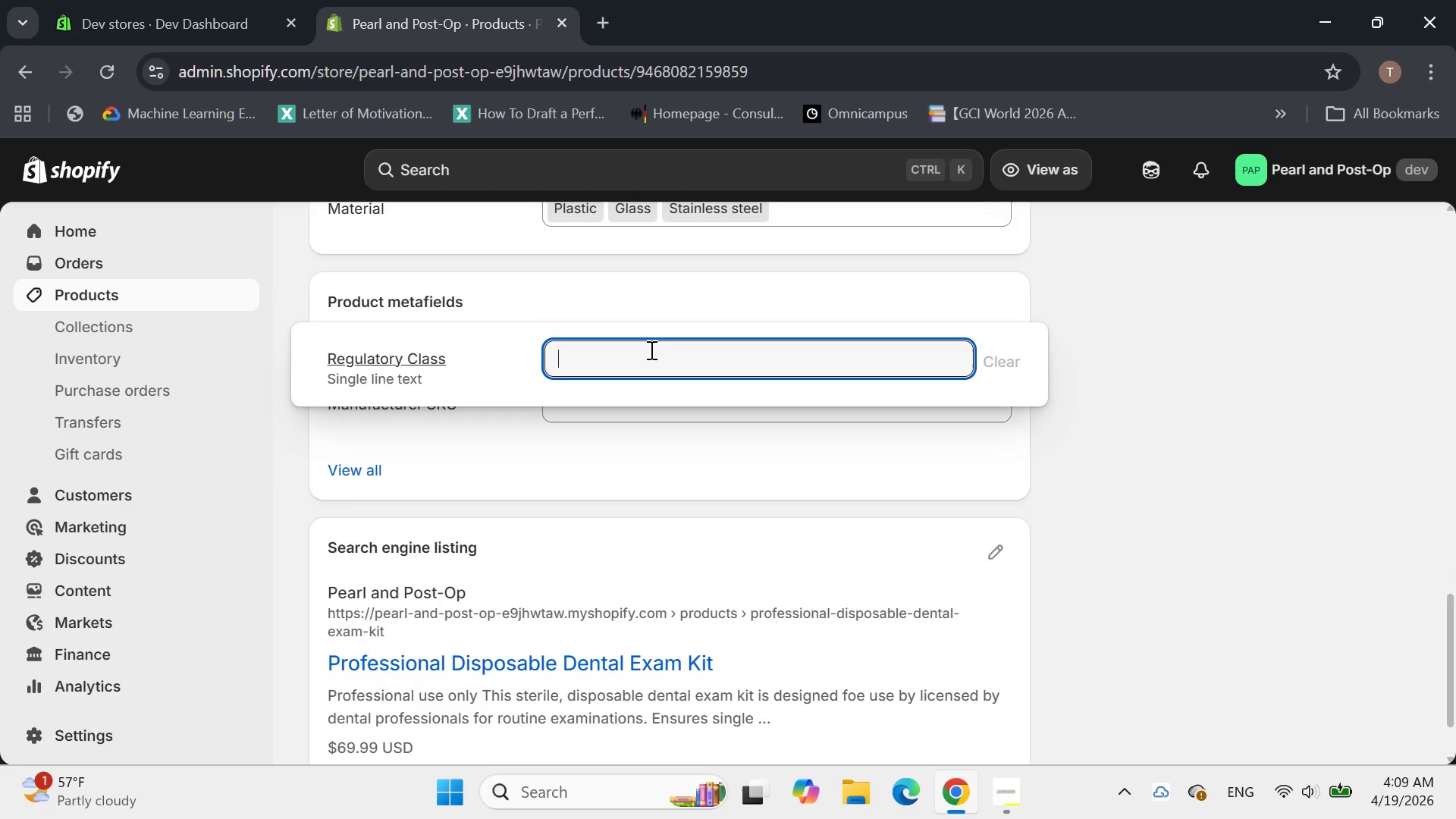 
type(Class I media)
key(Backspace)
type(cal device)
 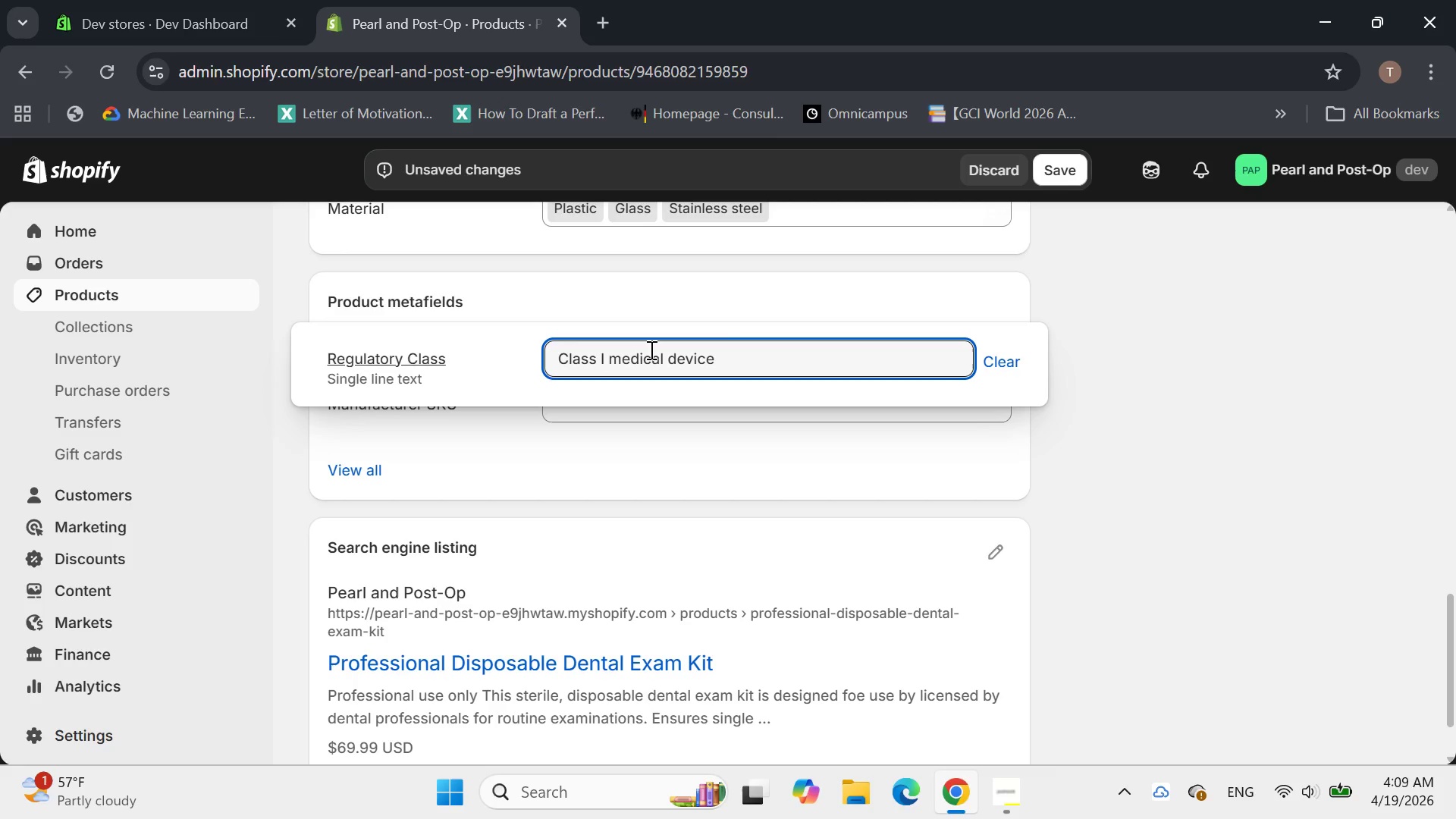 
left_click([739, 469])
 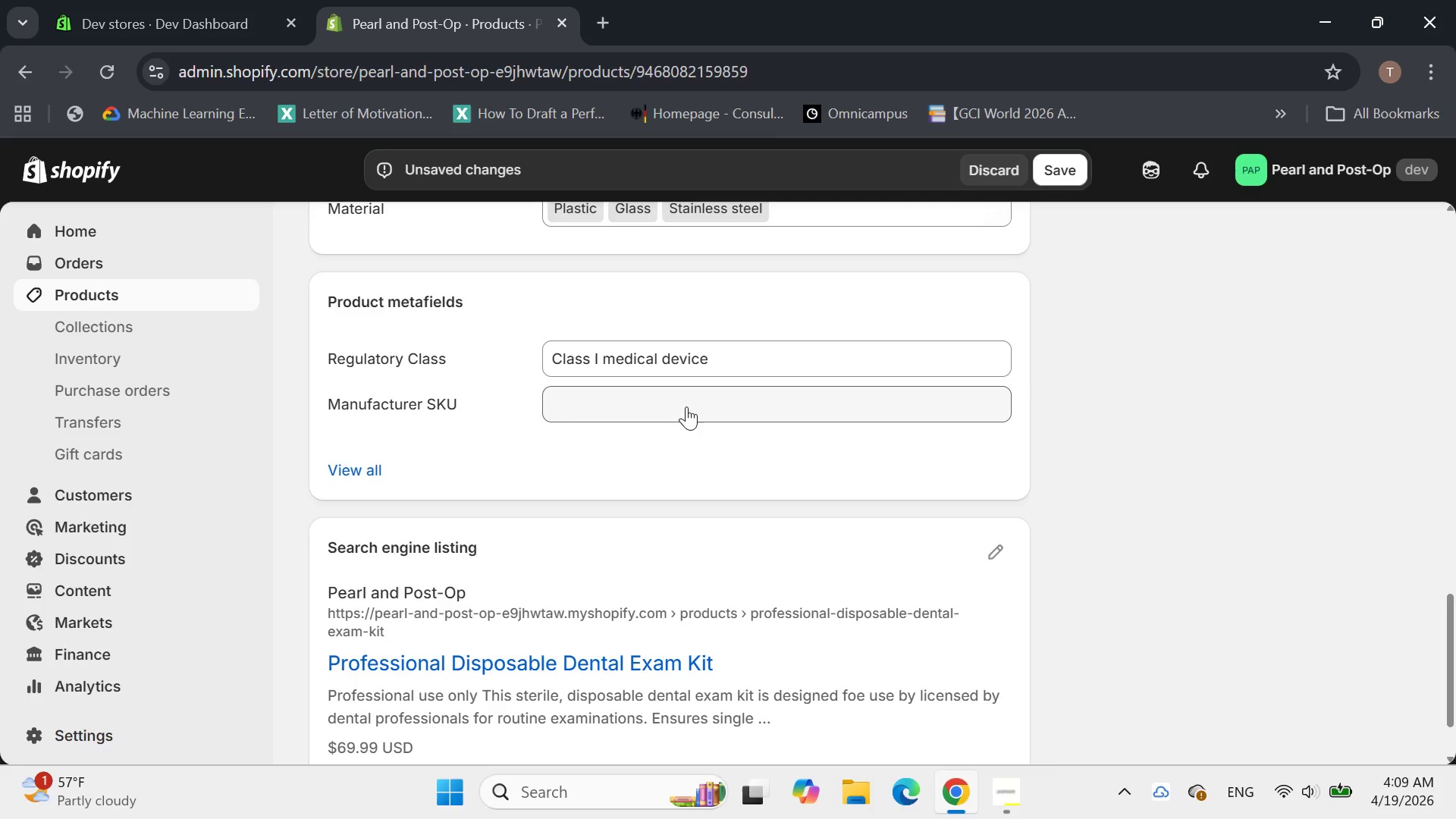 
left_click([686, 406])
 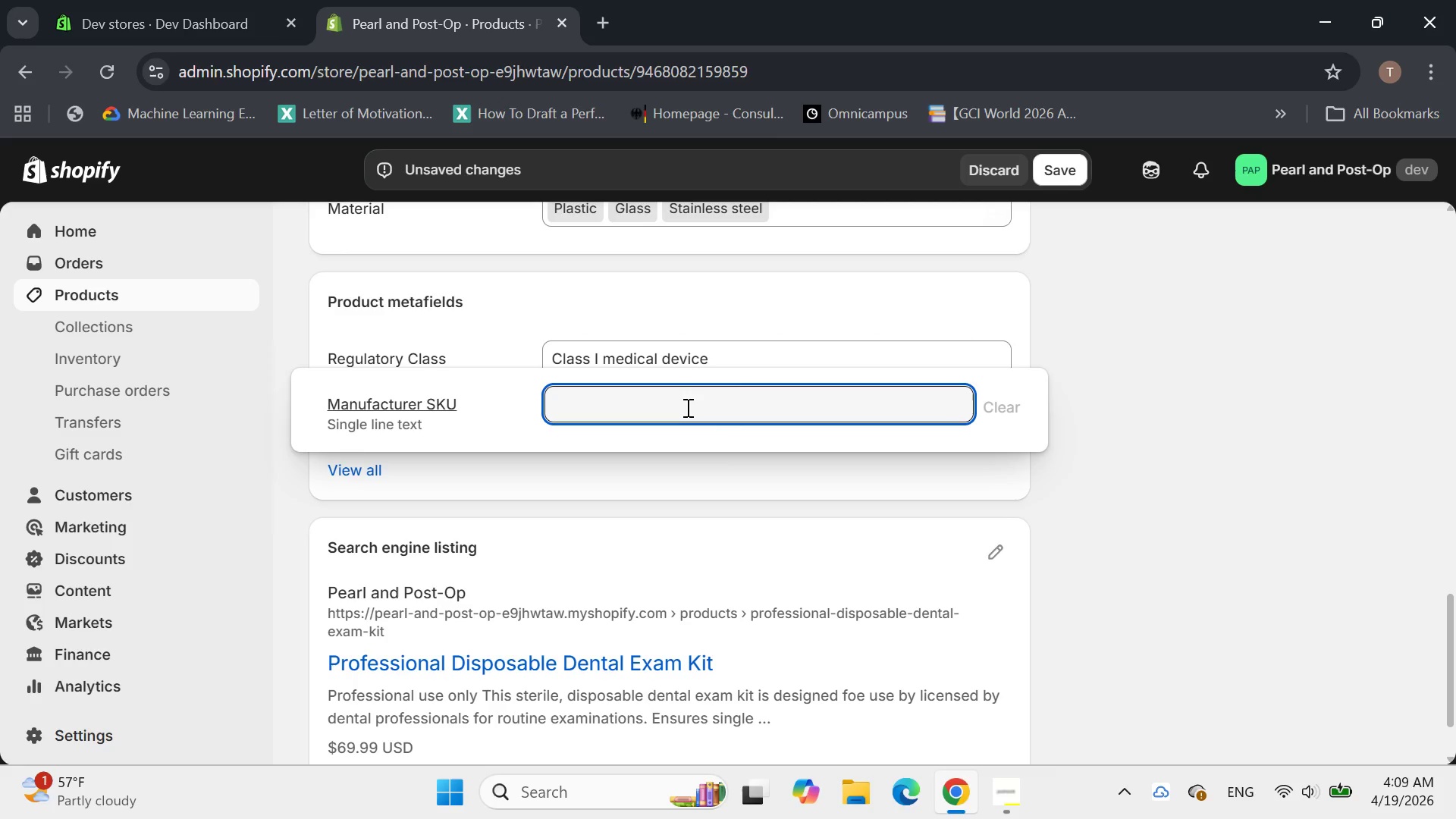 
type(PNP-DEX)
 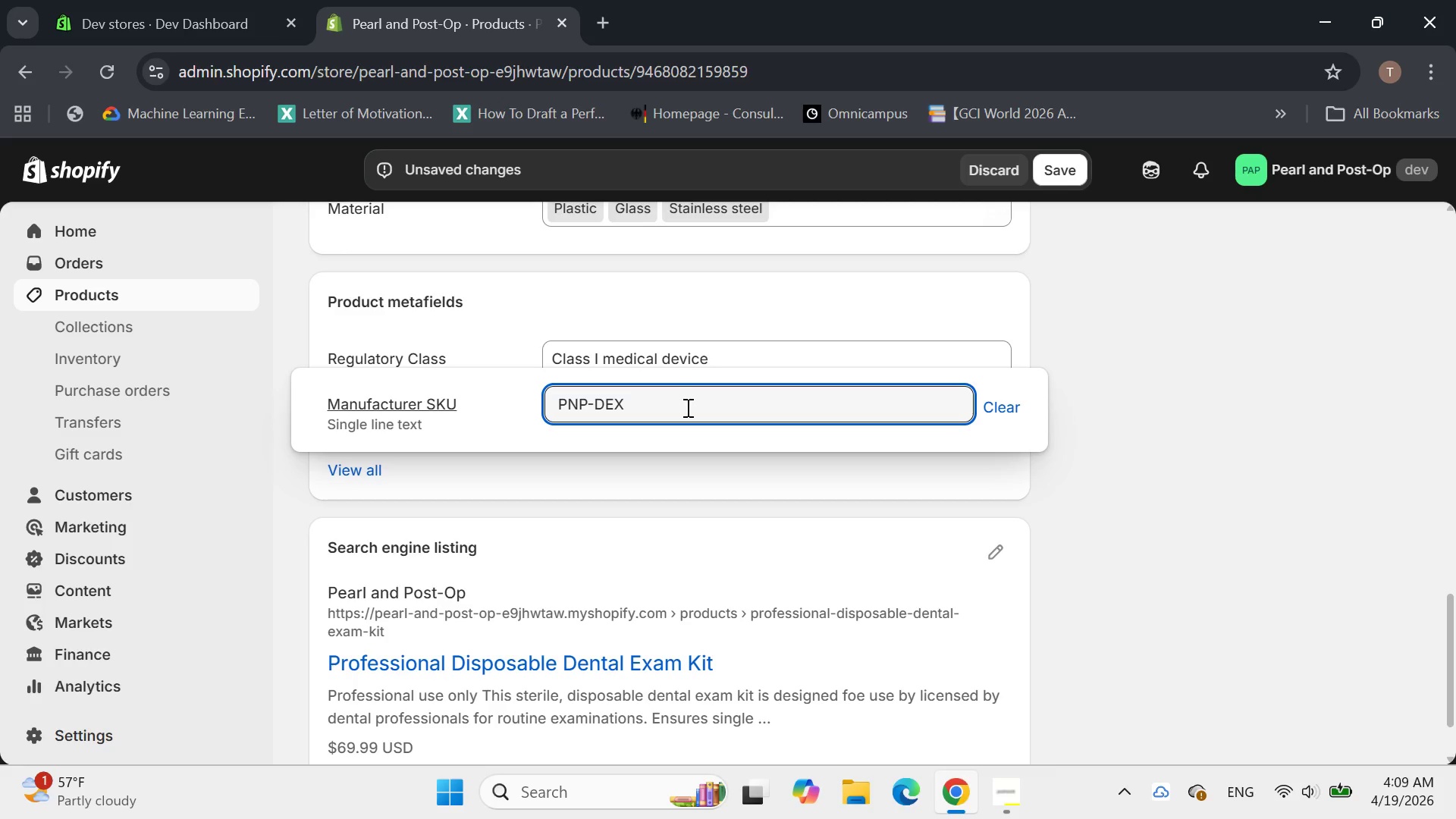 
type(-5OP-001)
 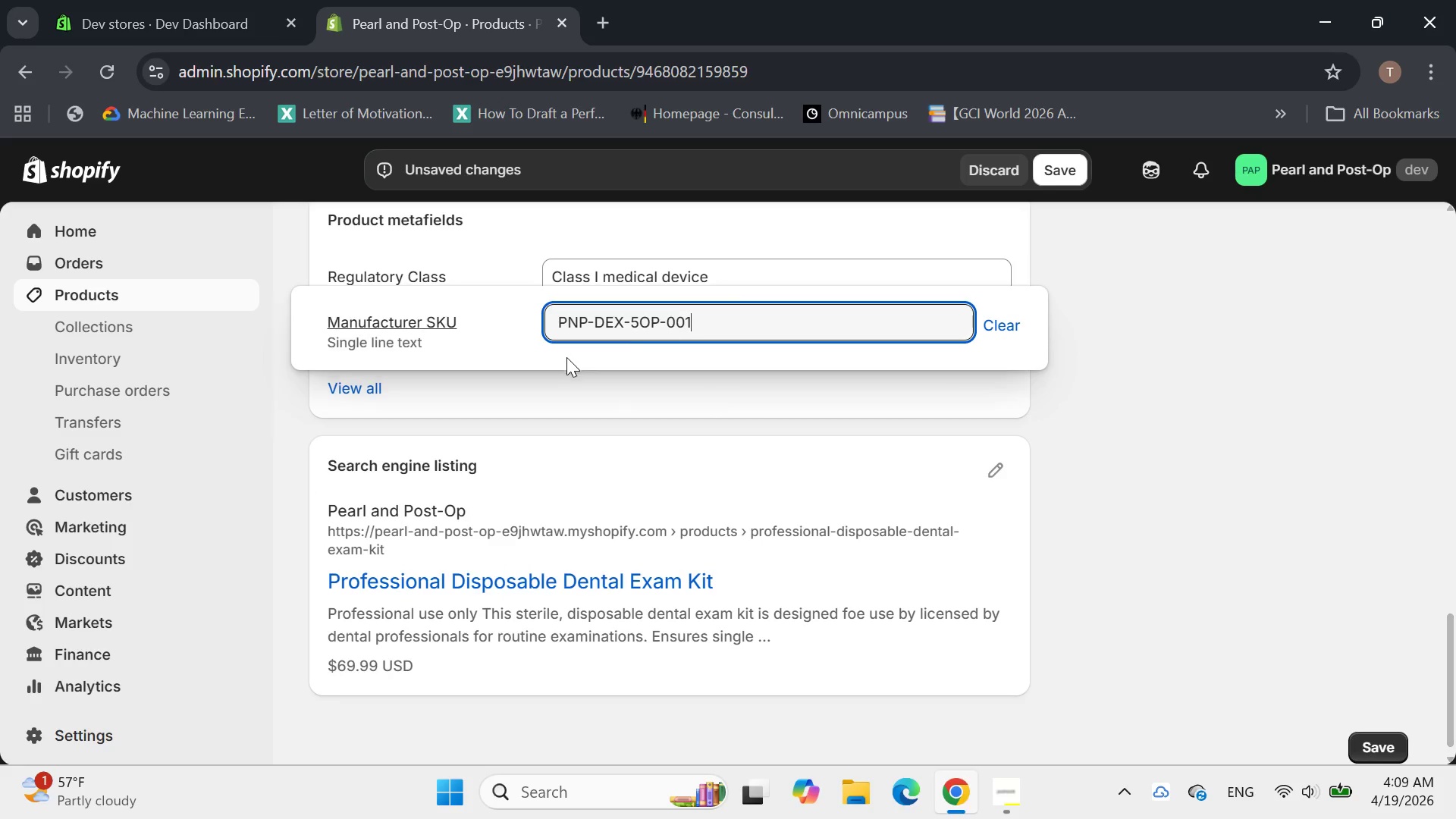 
left_click_drag(start_coordinate=[618, 407], to_coordinate=[628, 423])
 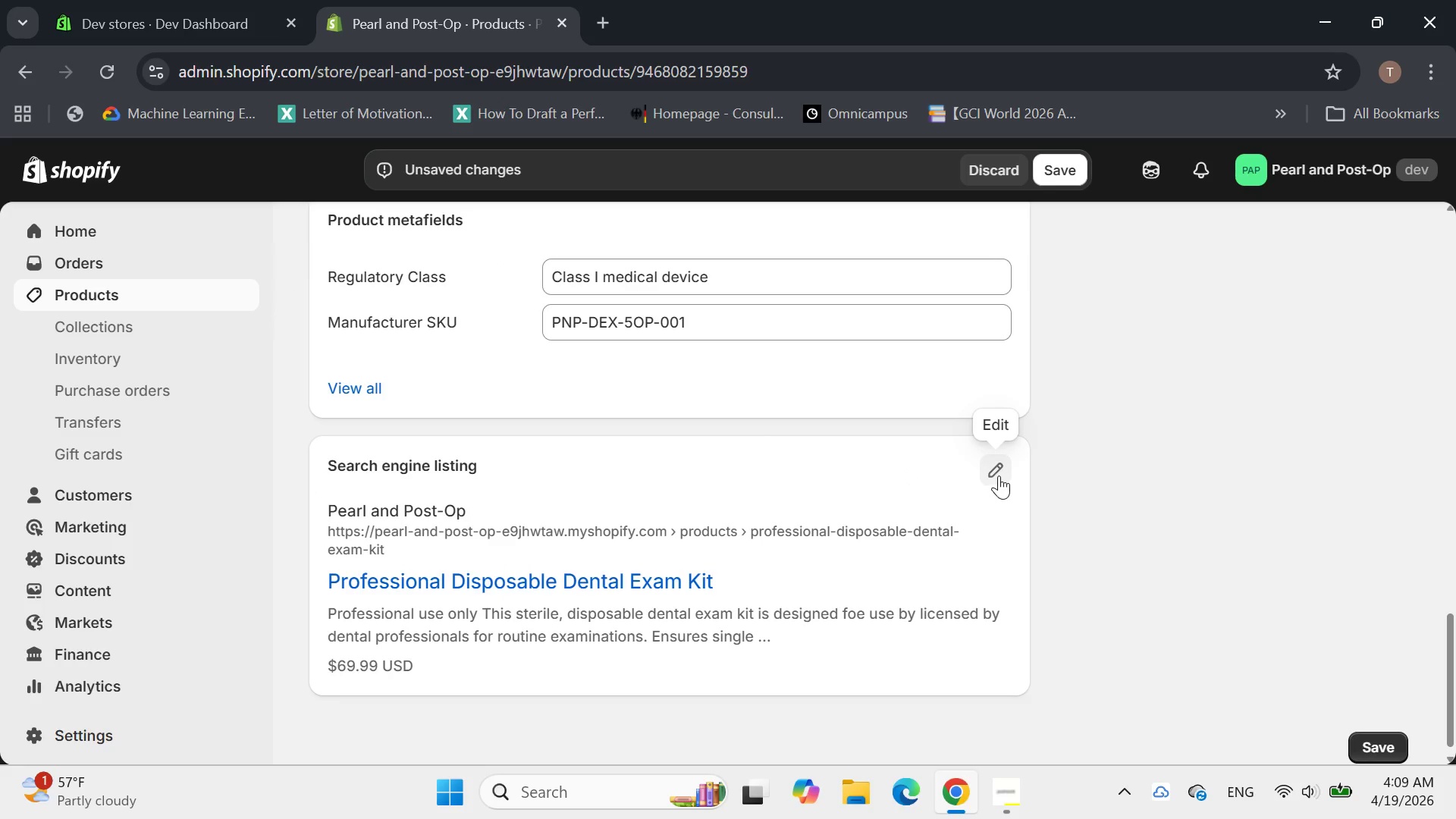 
left_click([997, 474])
 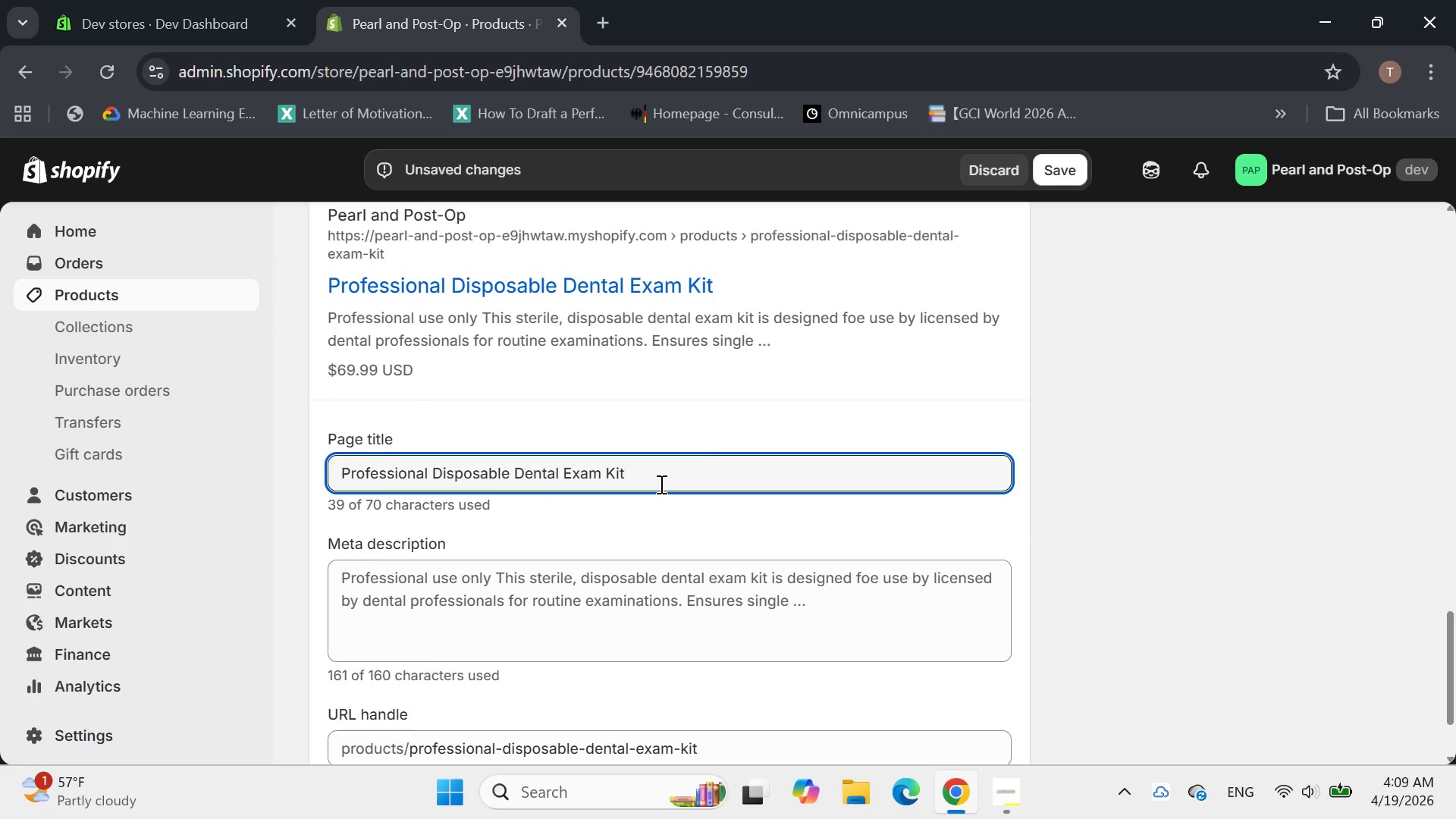 
wait(10.02)
 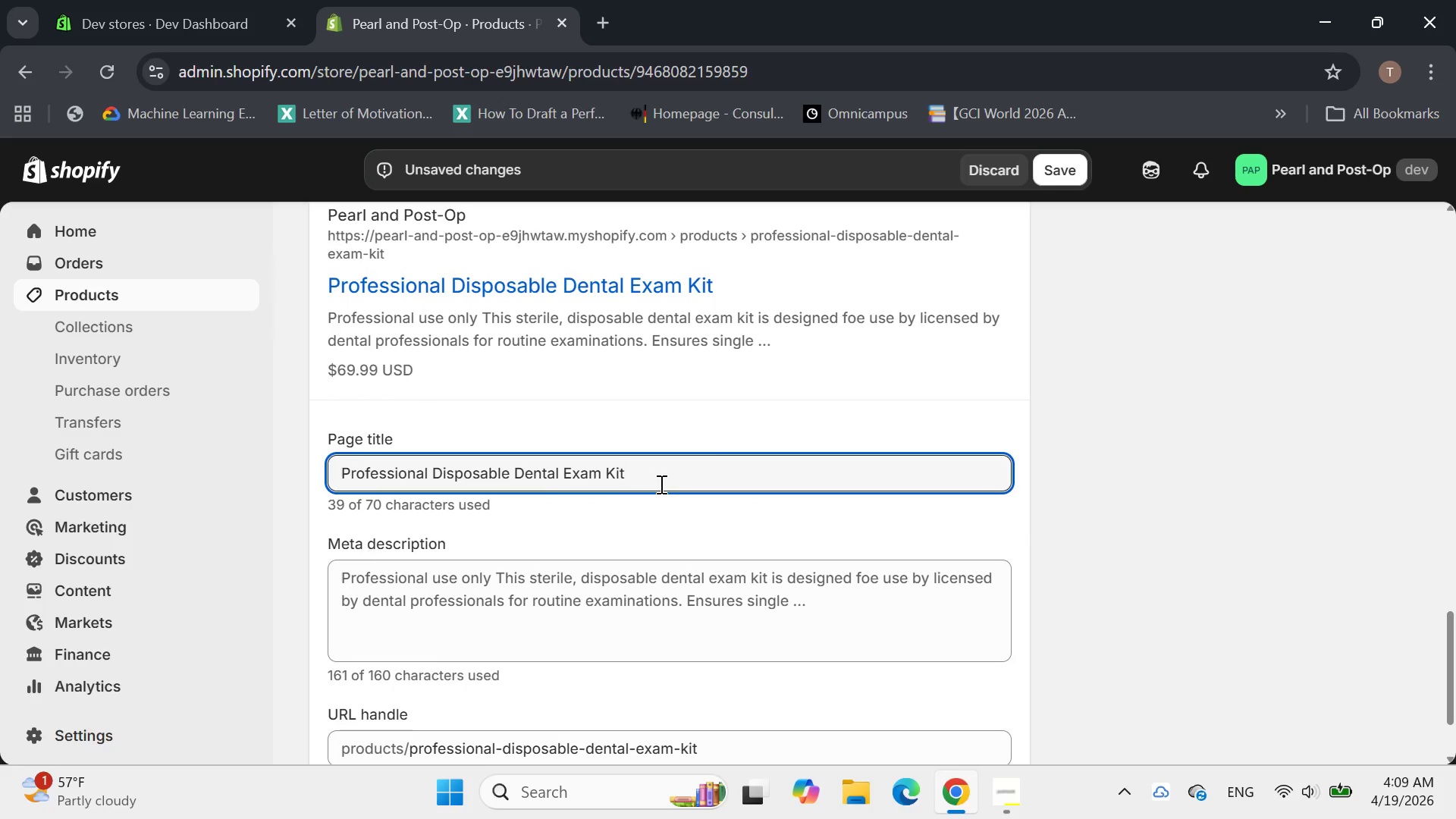 
type( | STERILE)
key(Backspace)
key(Backspace)
key(Backspace)
key(Backspace)
key(Backspace)
key(Backspace)
type(terile)
 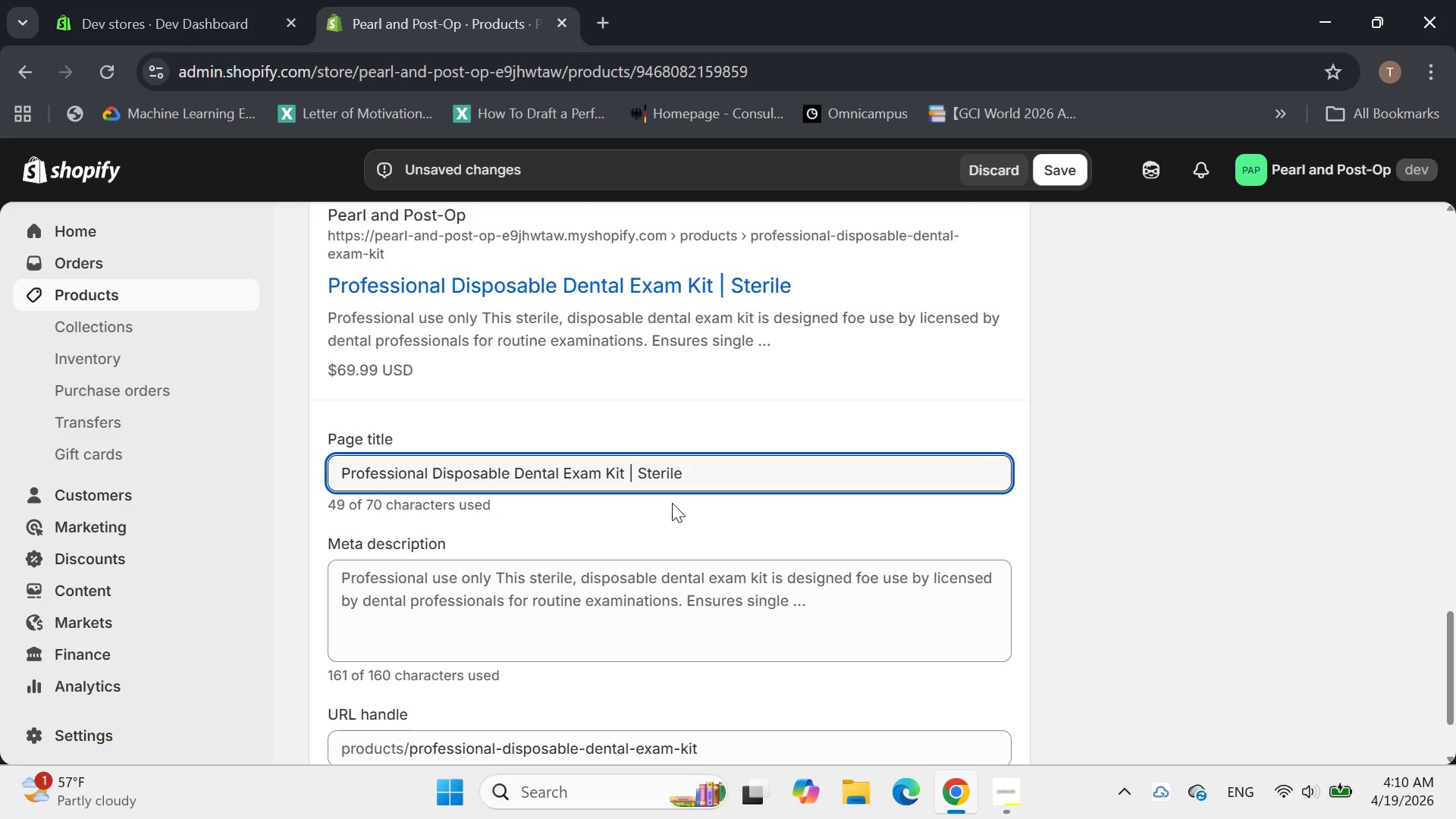 
key(Enter)
 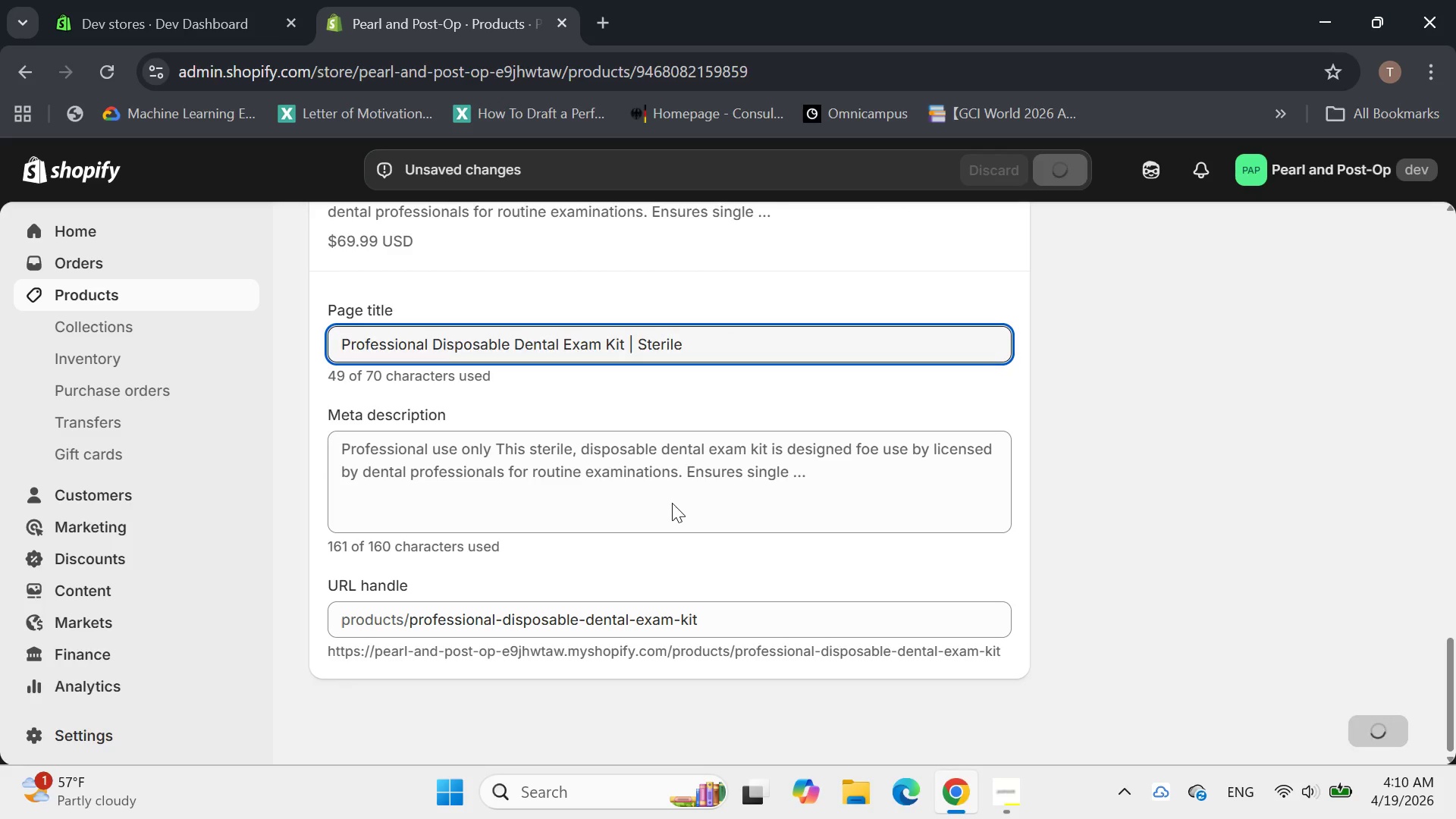 
left_click([587, 469])
 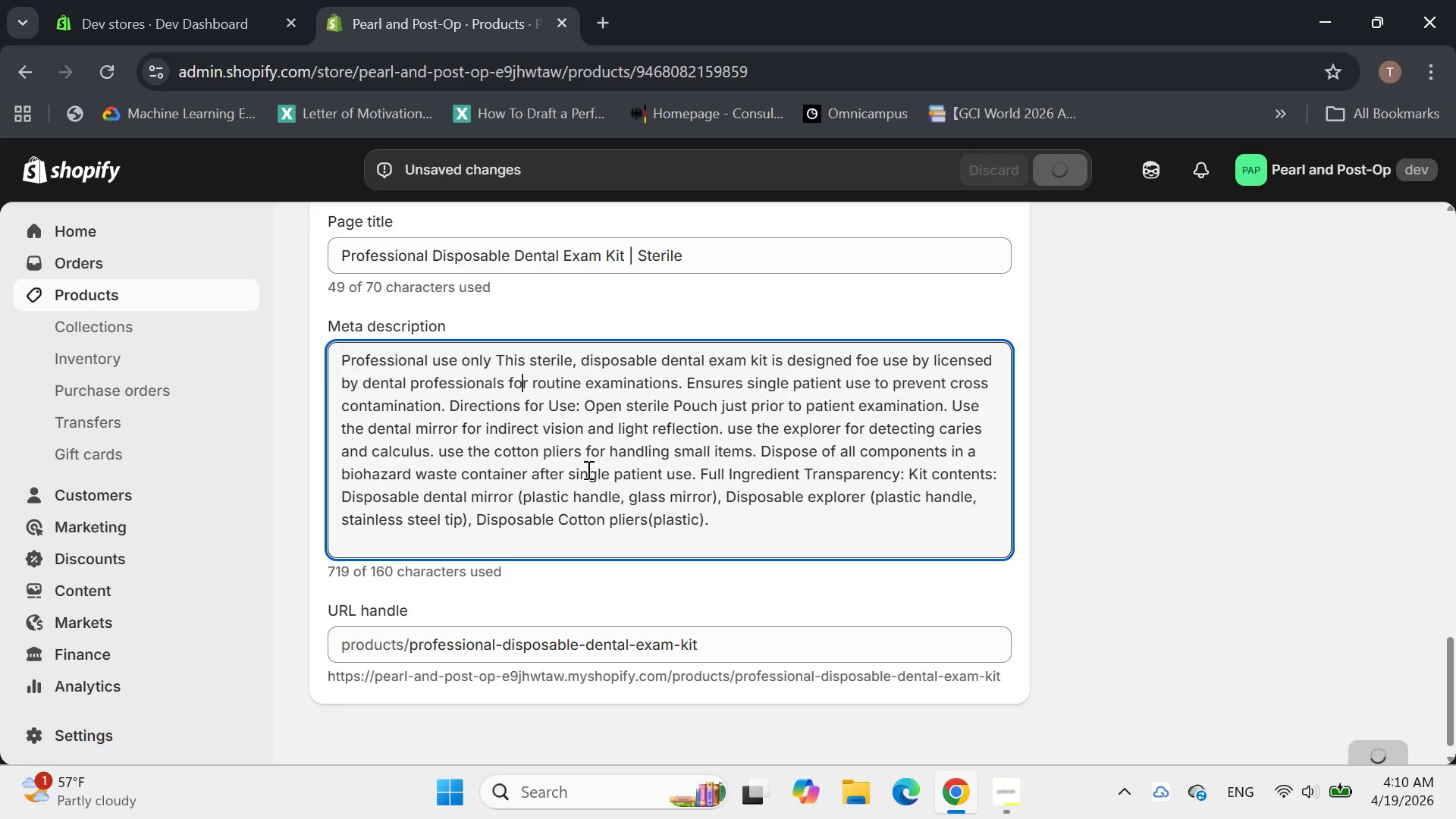 
key(Control+A)
 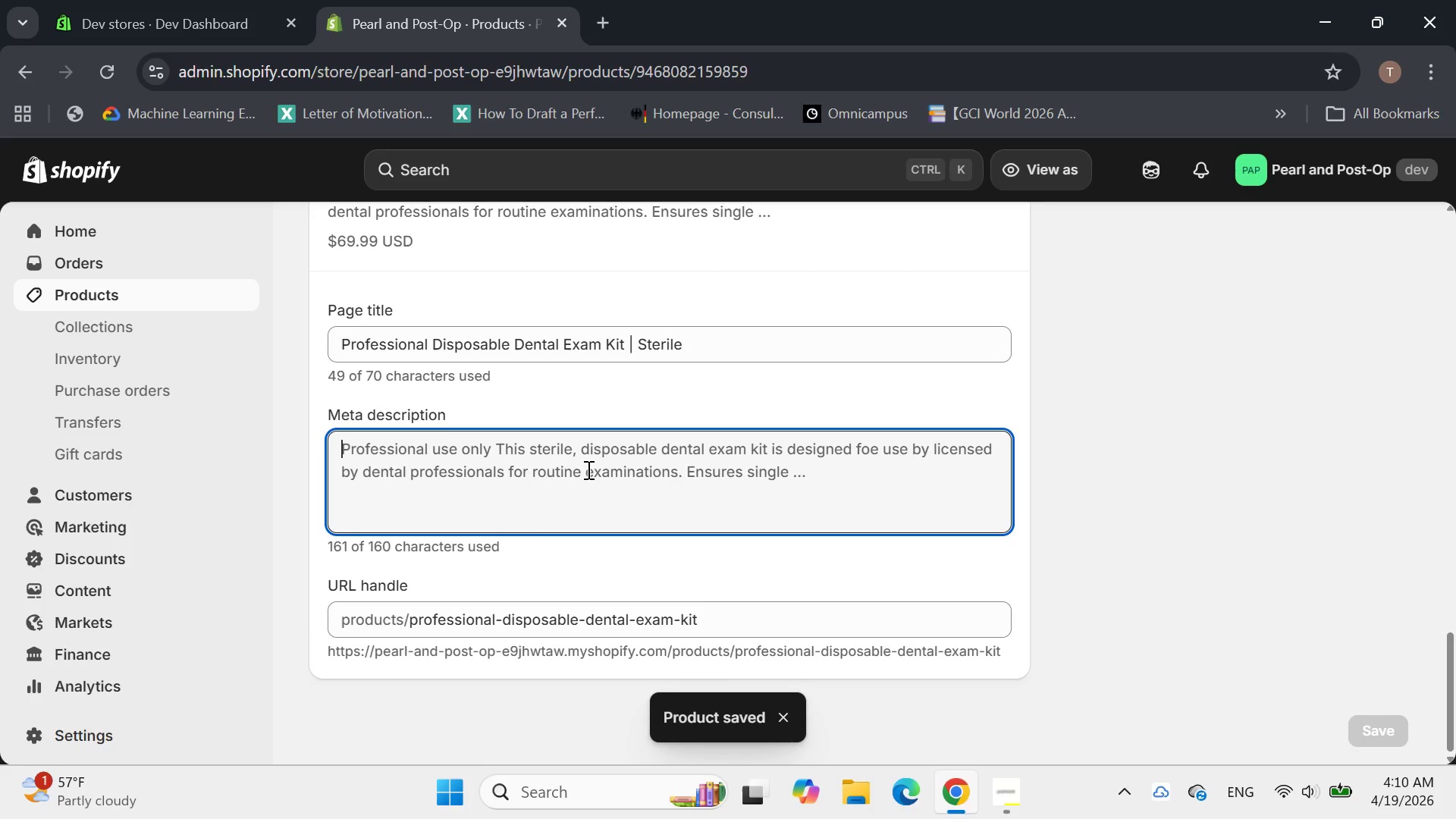 
left_click([587, 469])
 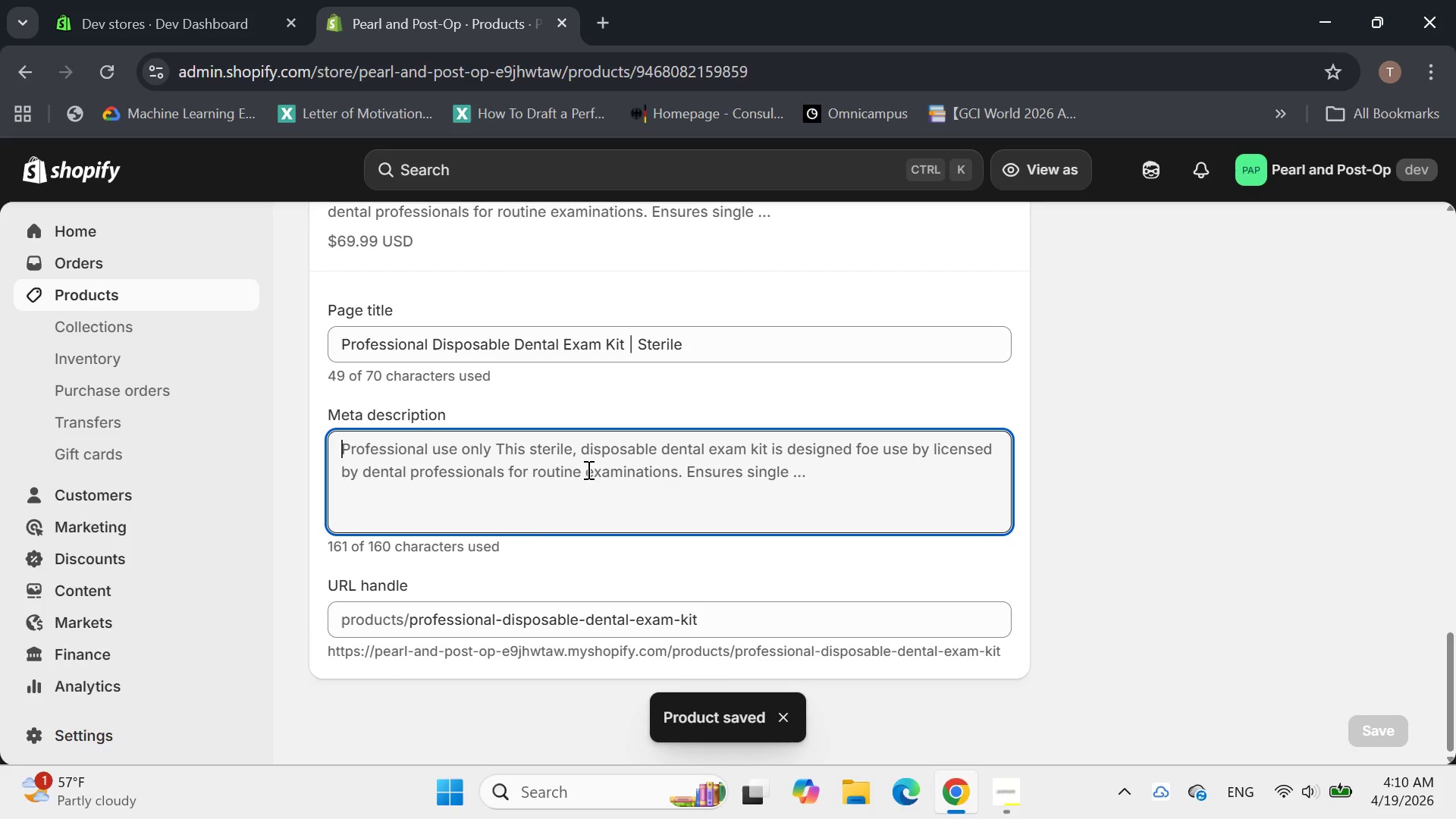 
key(Control+A)
 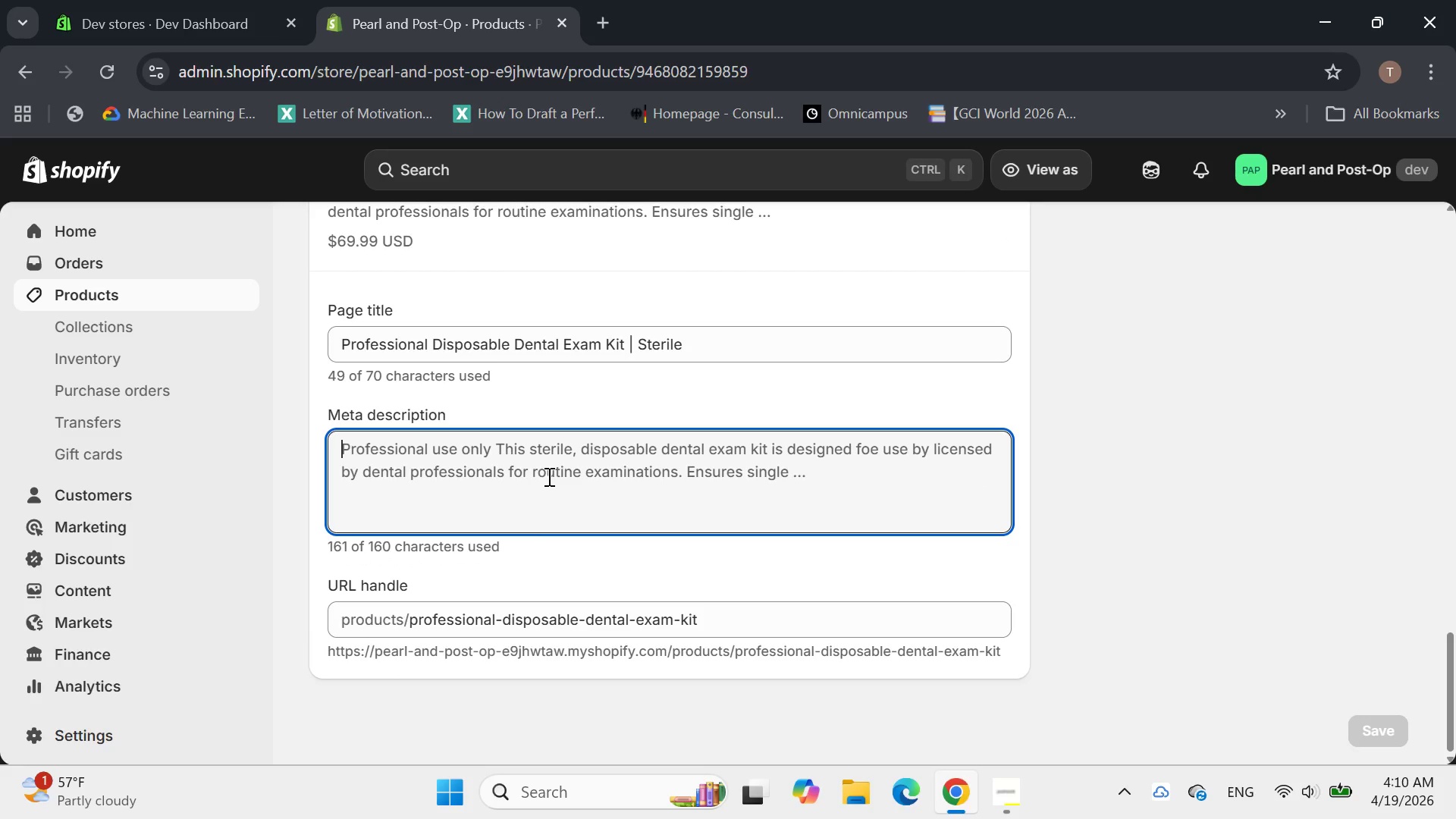 
wait(7.8)
 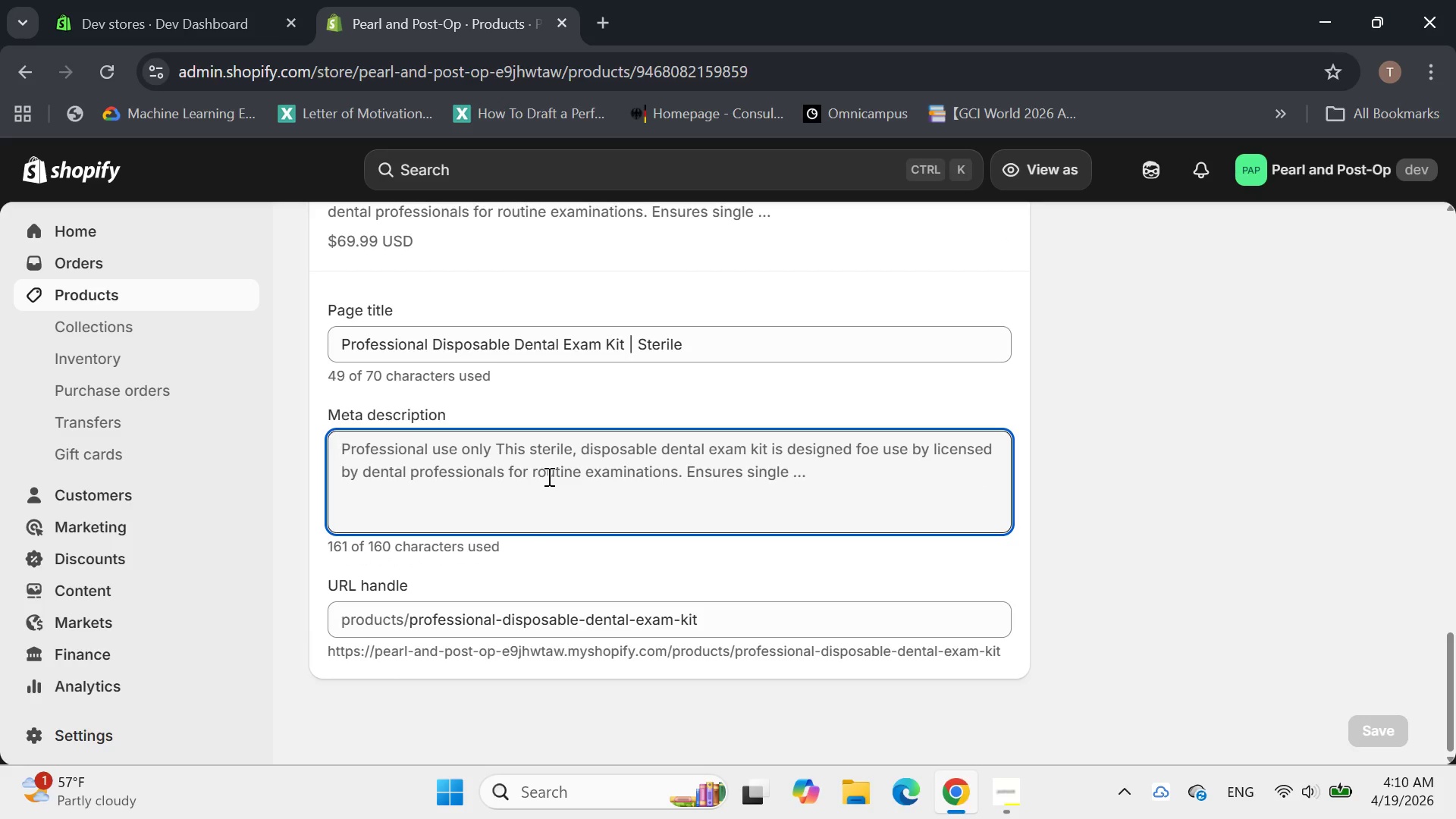 
type(Sterile, single use)
 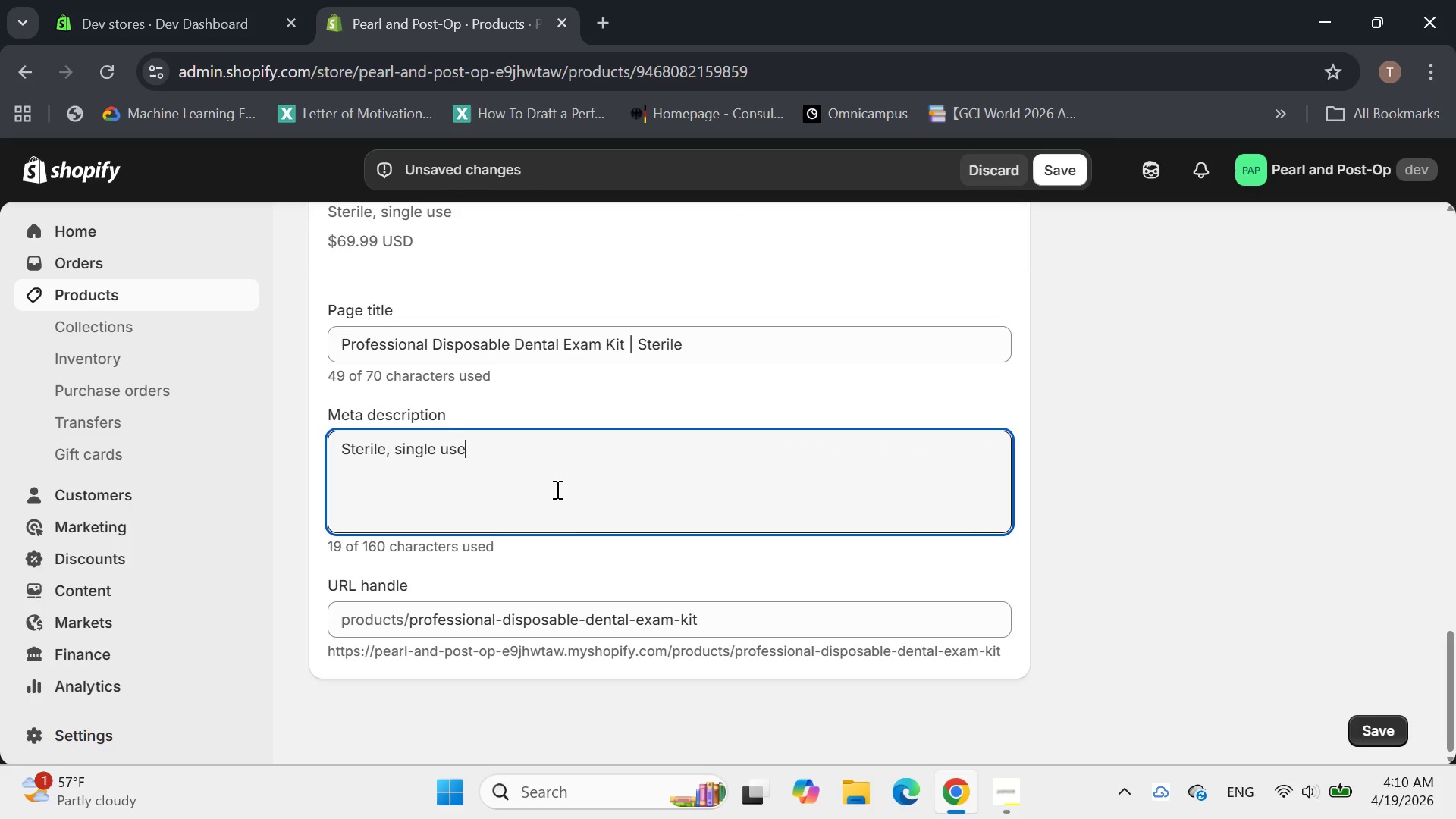 
type( dental exam kit )
key(Backspace)
type(s for professional use , including )
 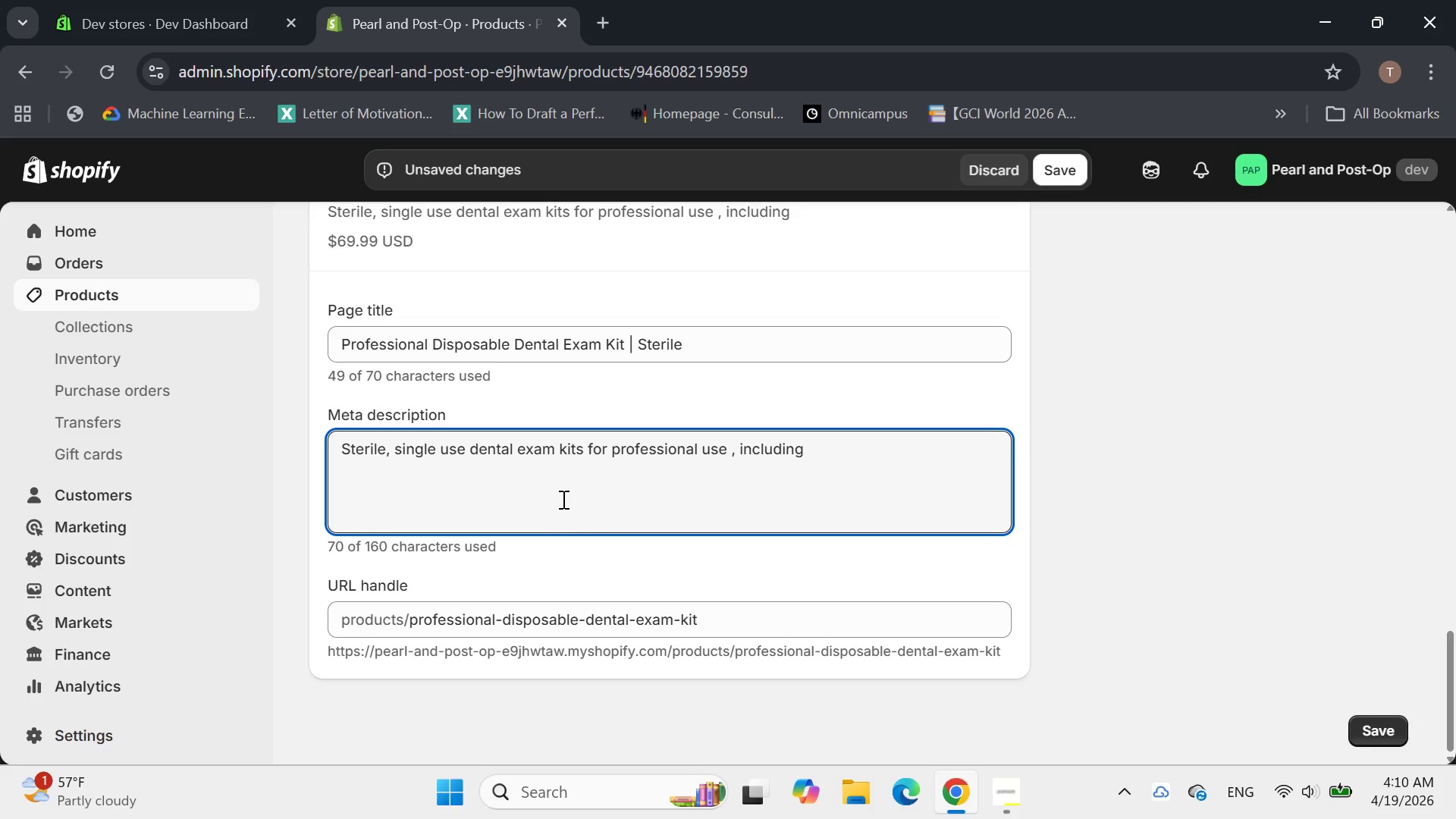 
key(Control+ControlRight)
 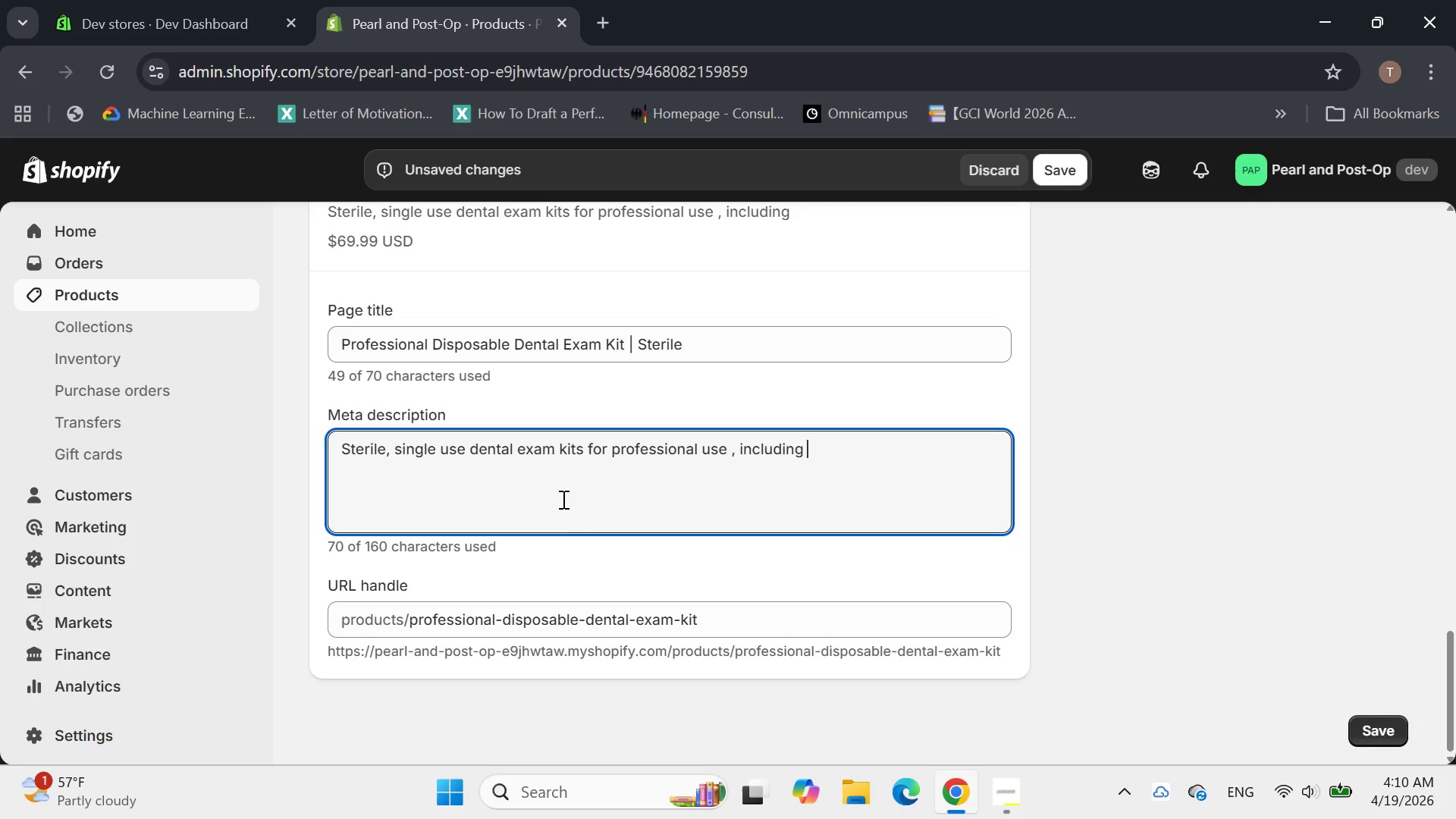 
key(ArrowLeft)
 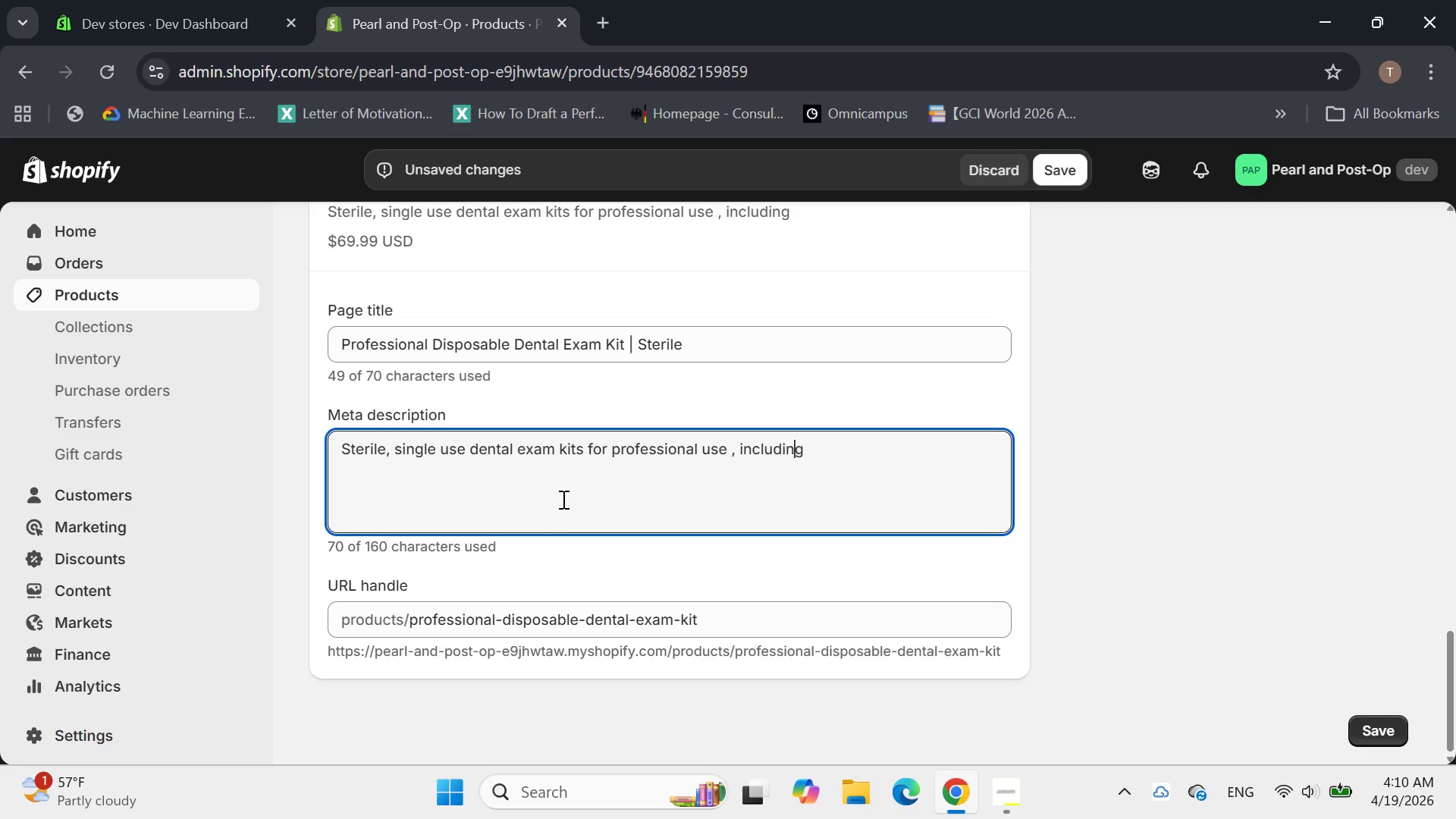 
key(ArrowLeft)
 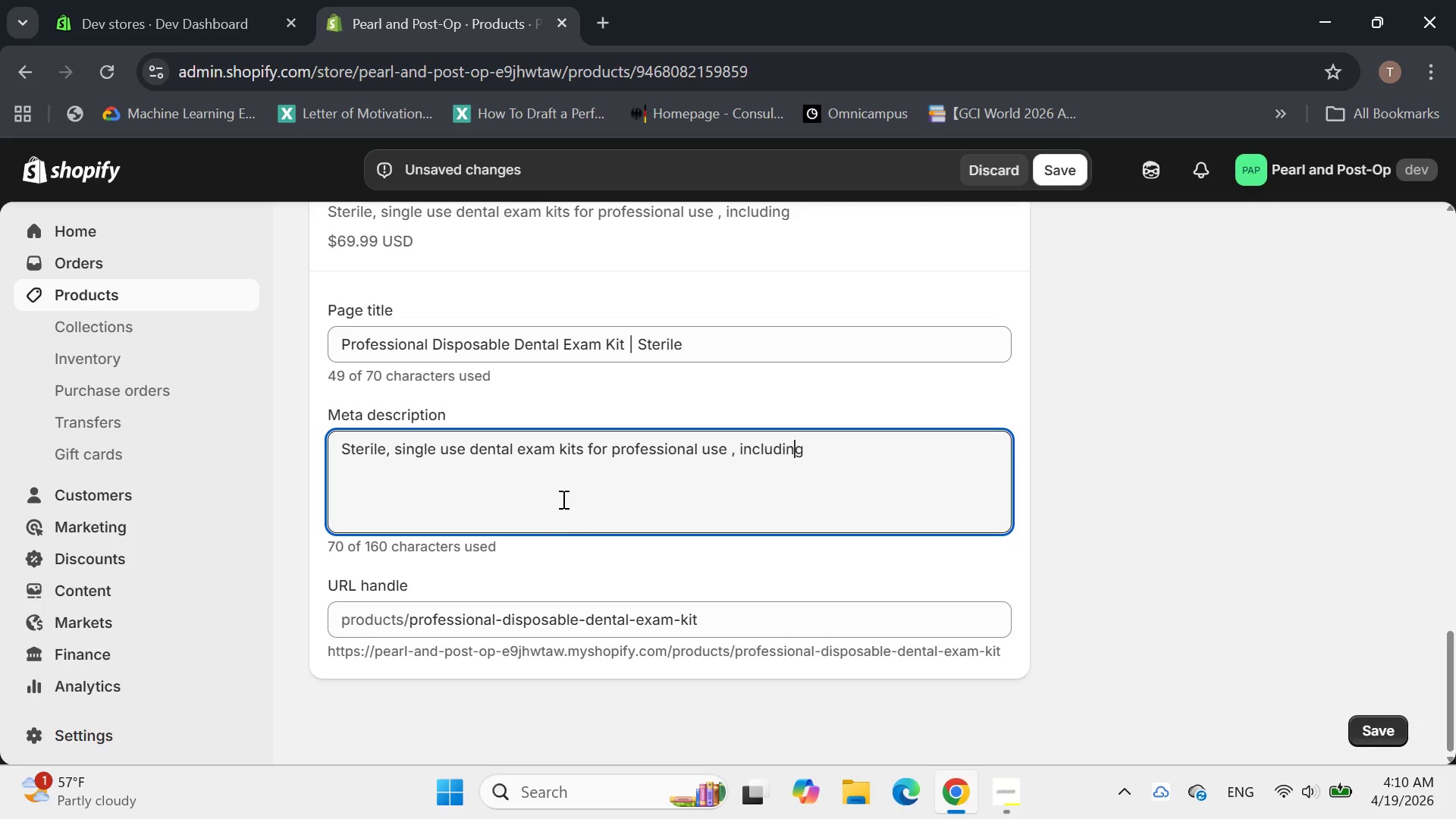 
key(ArrowLeft)
 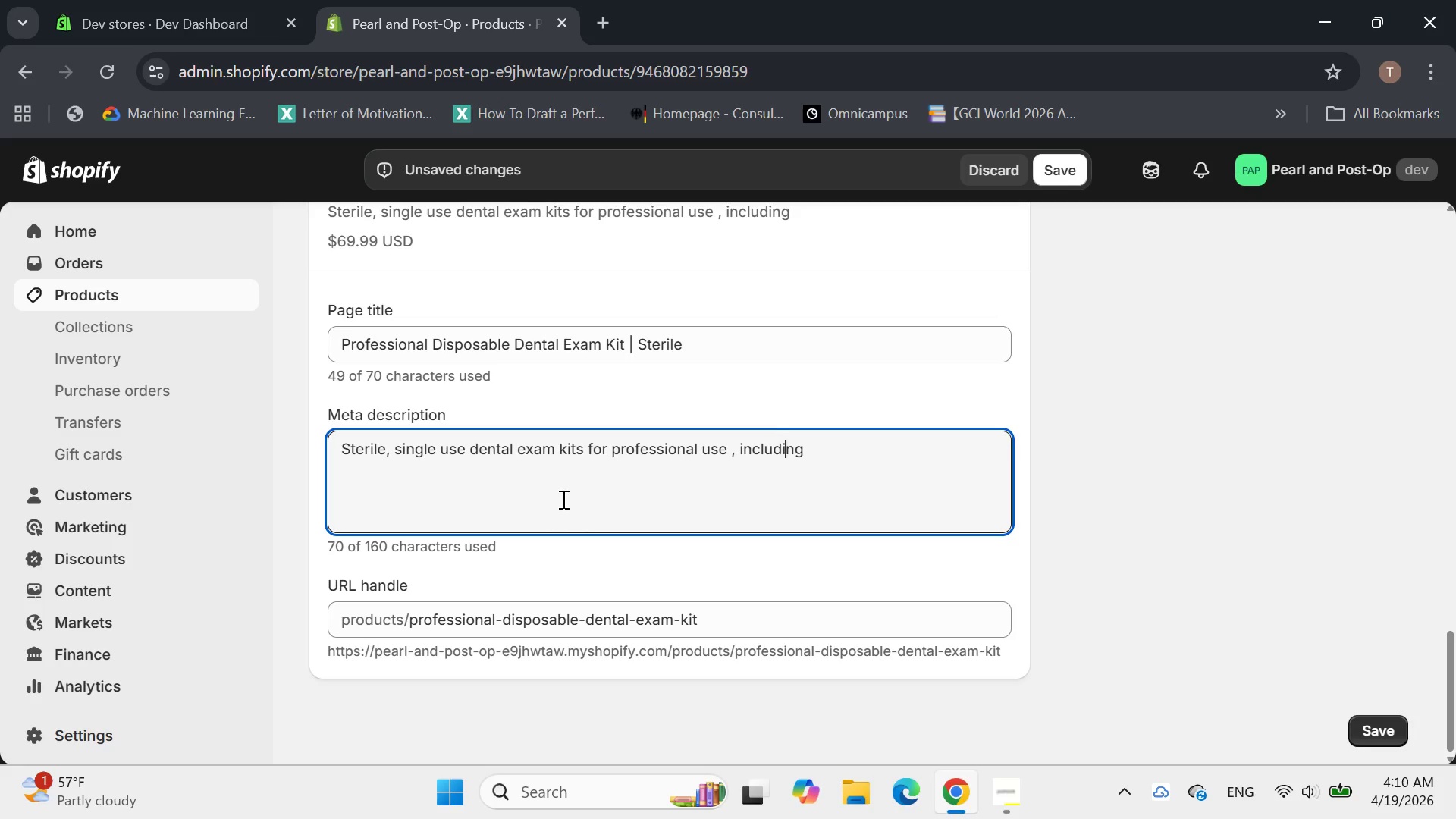 
key(ArrowLeft)
 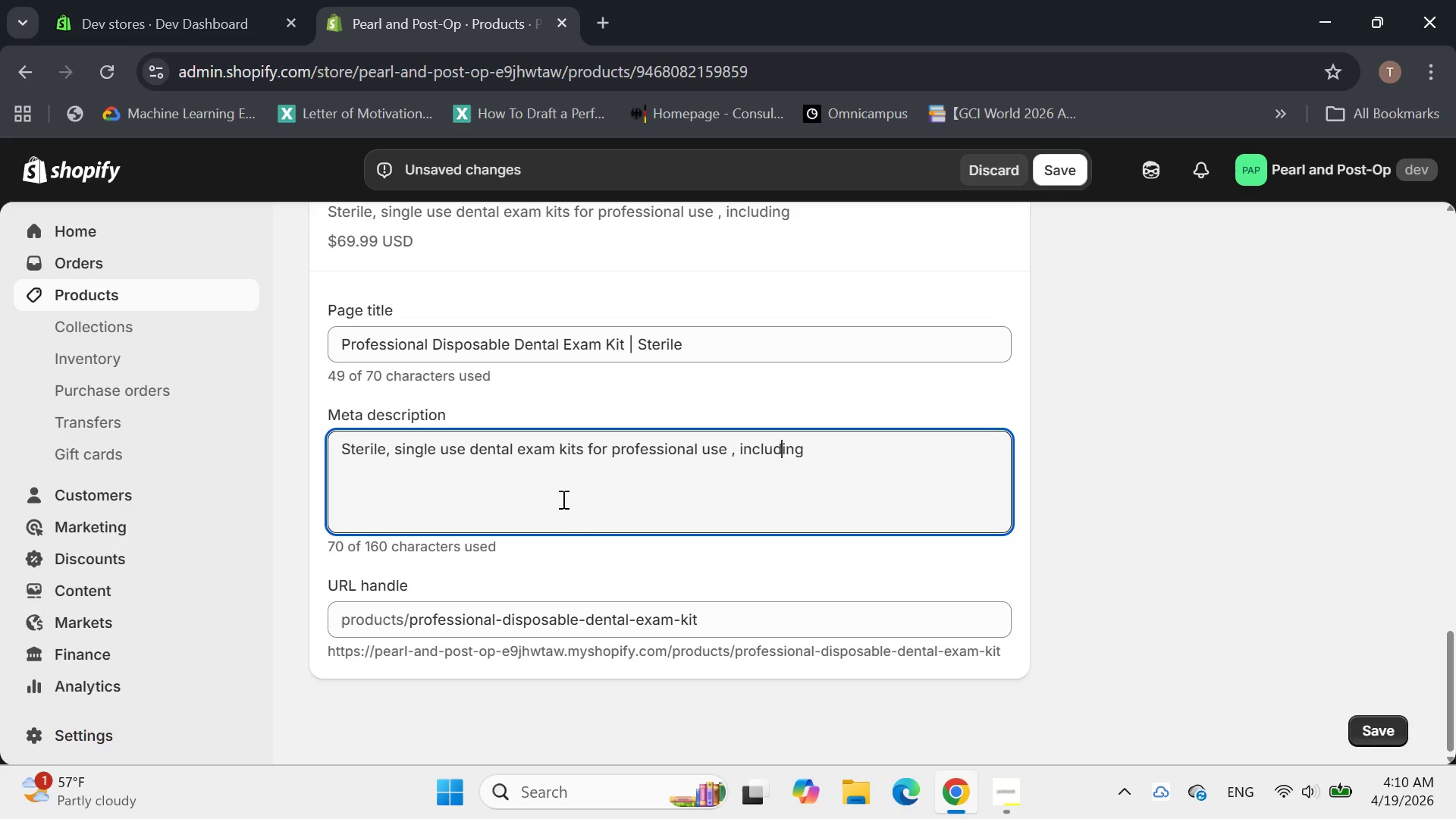 
key(ArrowLeft)
 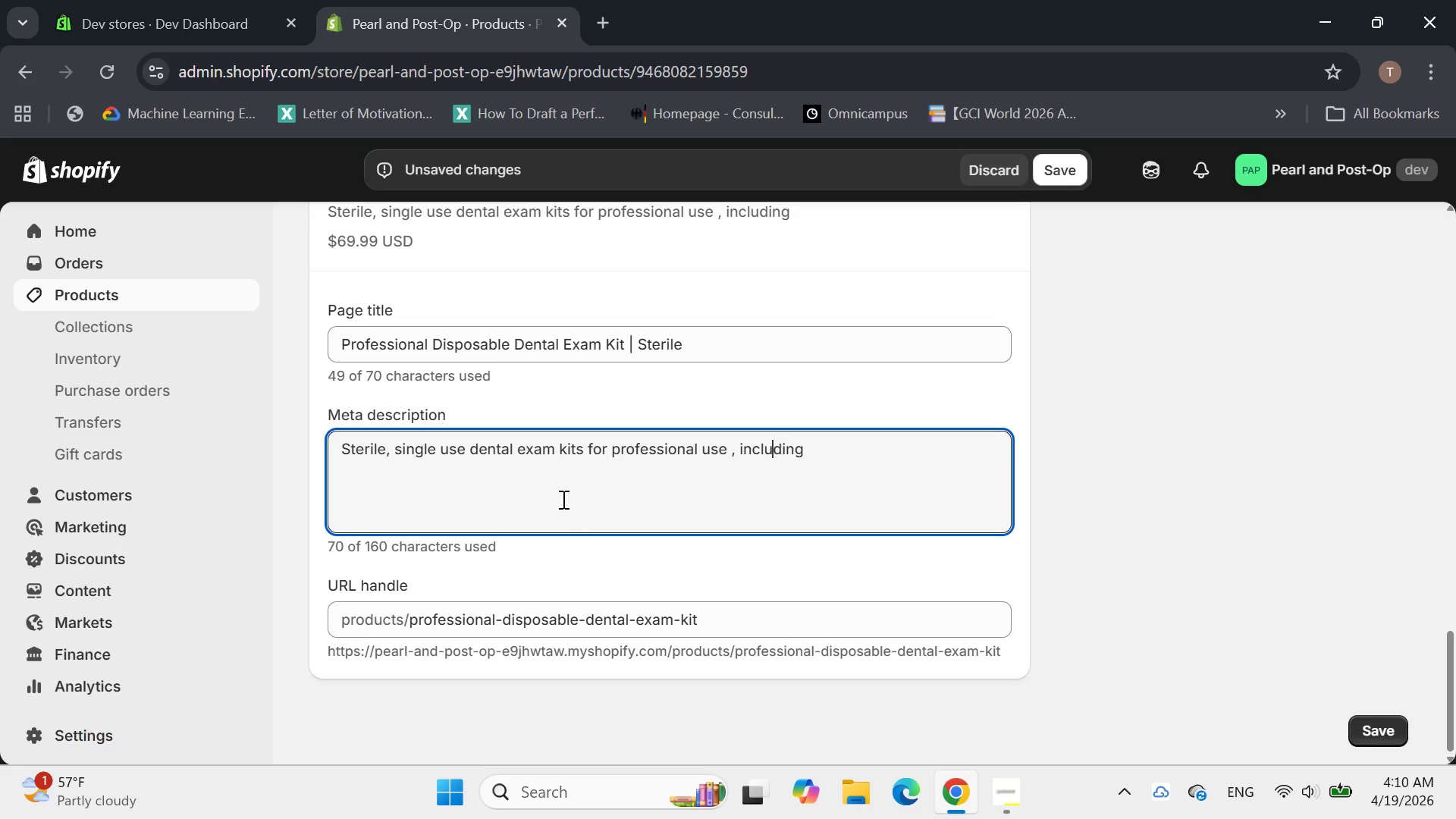 
key(ArrowLeft)
 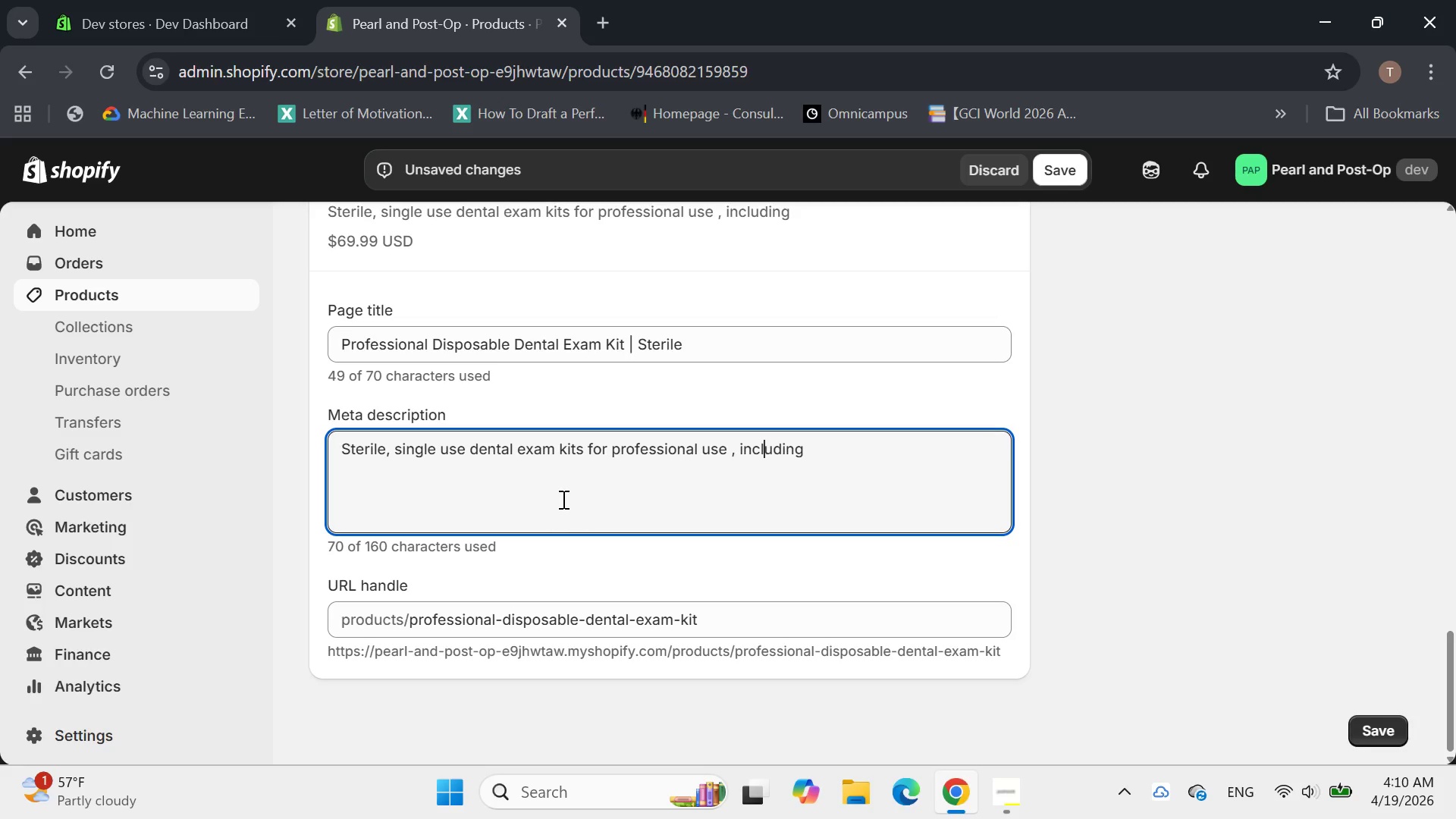 
key(ArrowLeft)
 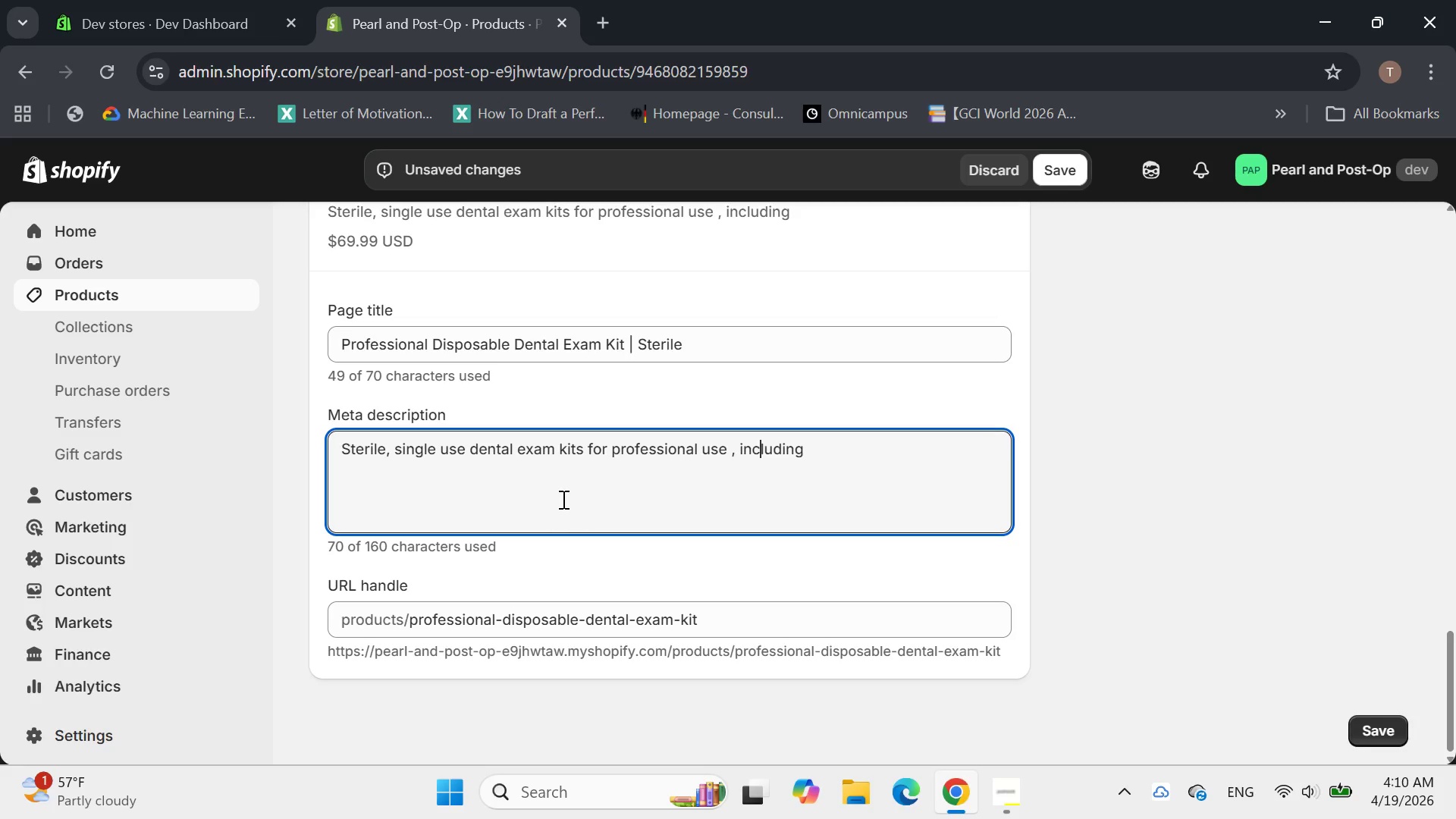 
key(ArrowLeft)
 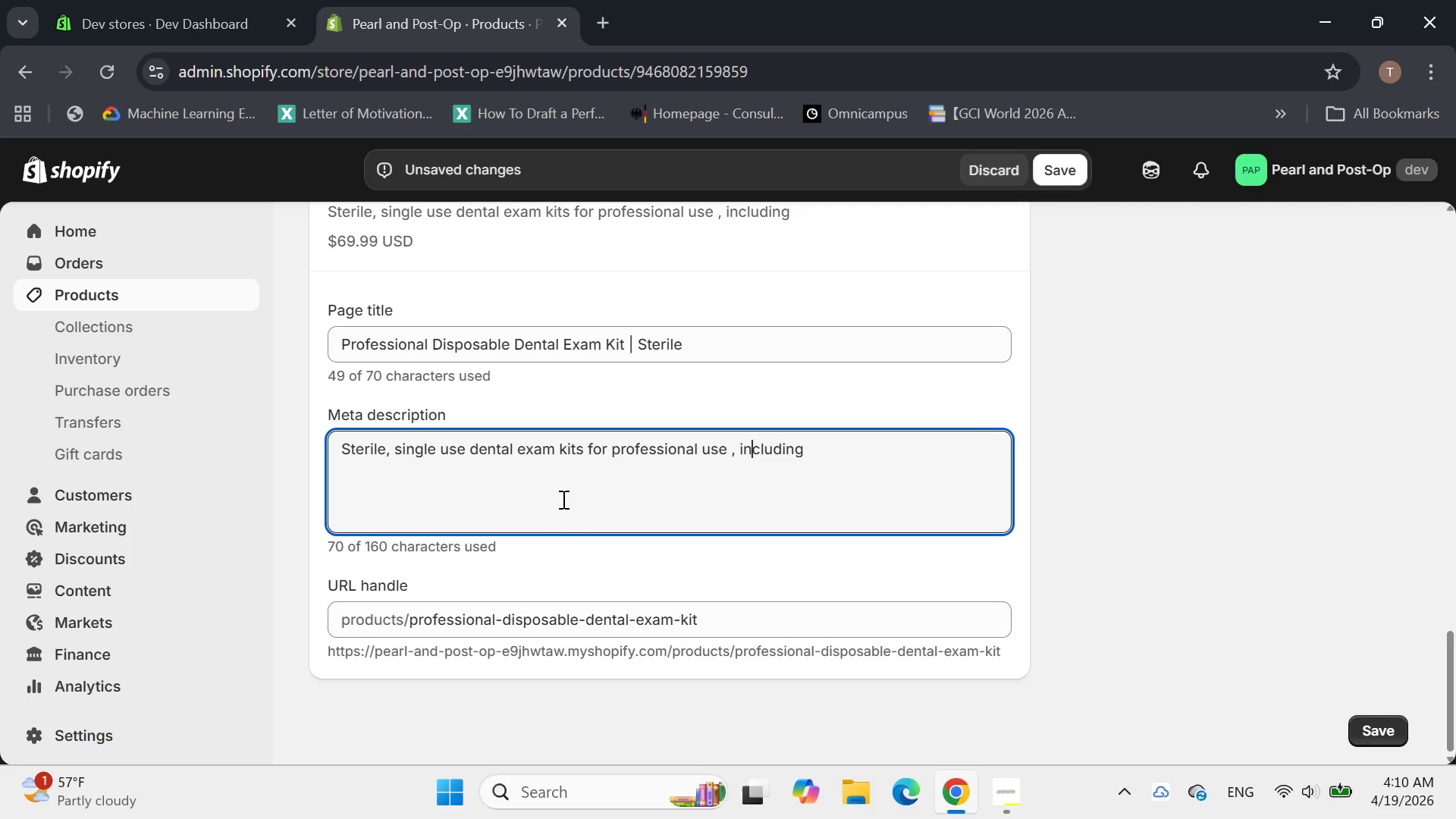 
key(ArrowLeft)
 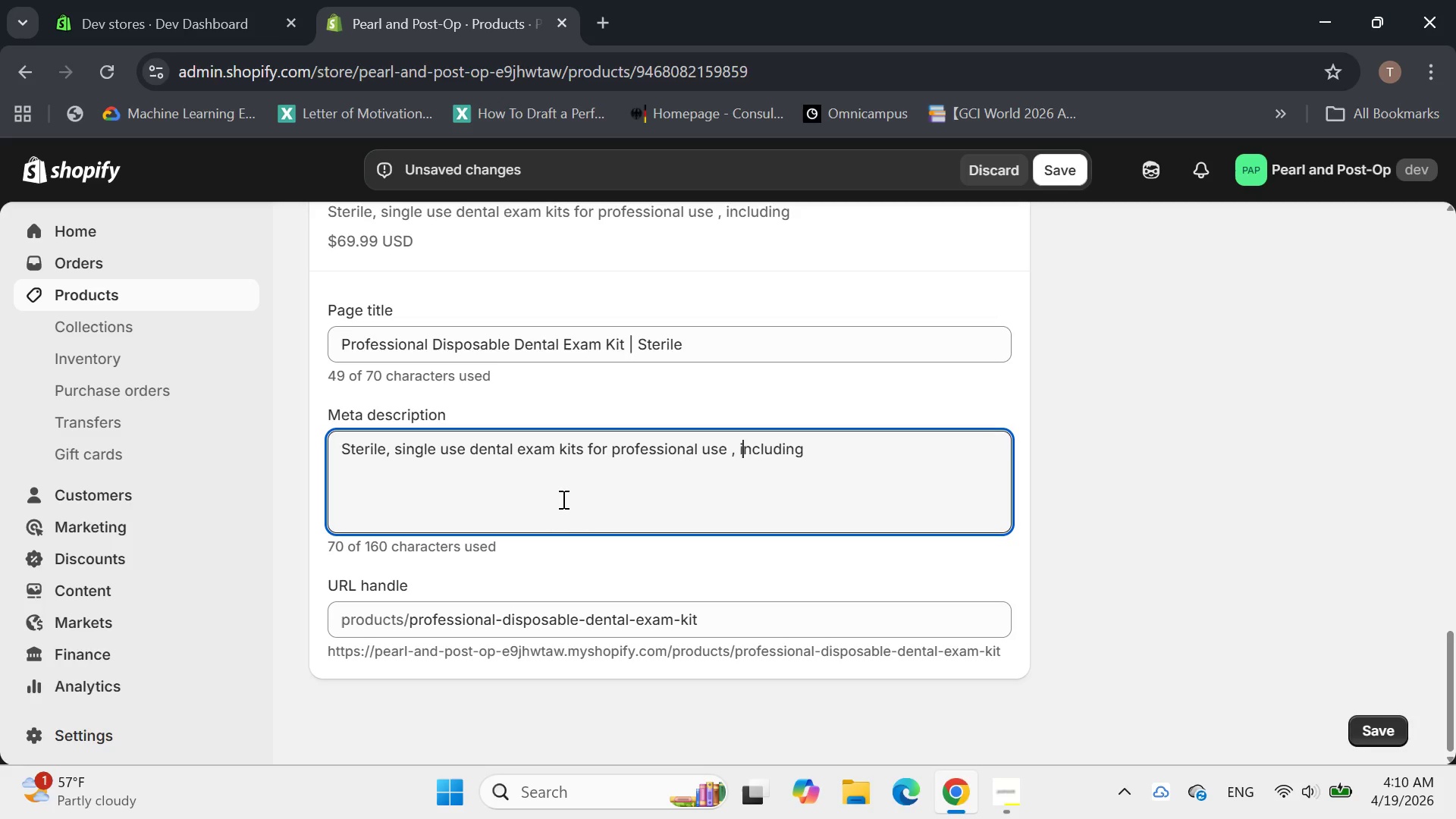 
key(ArrowLeft)
 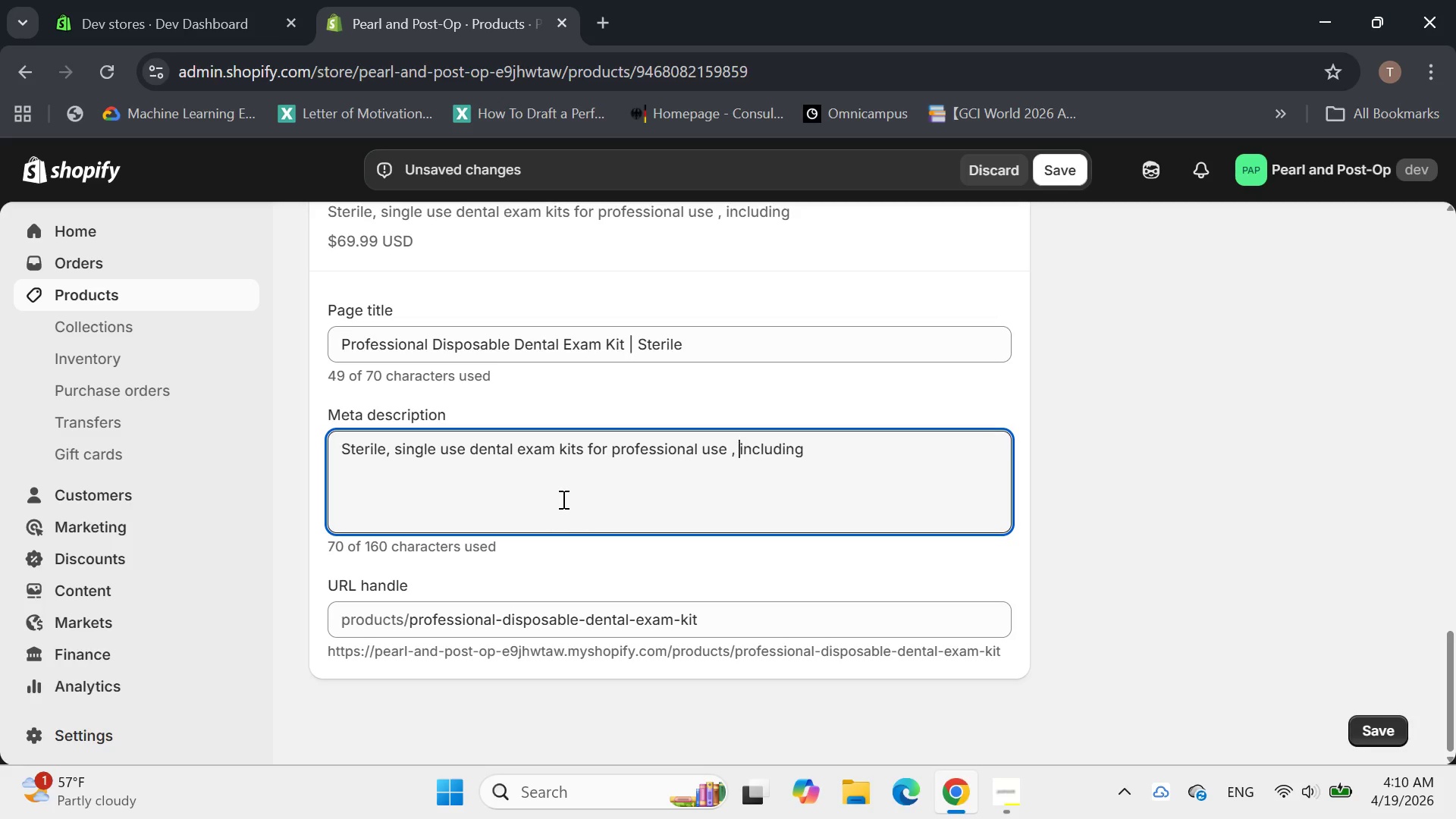 
key(ArrowLeft)
 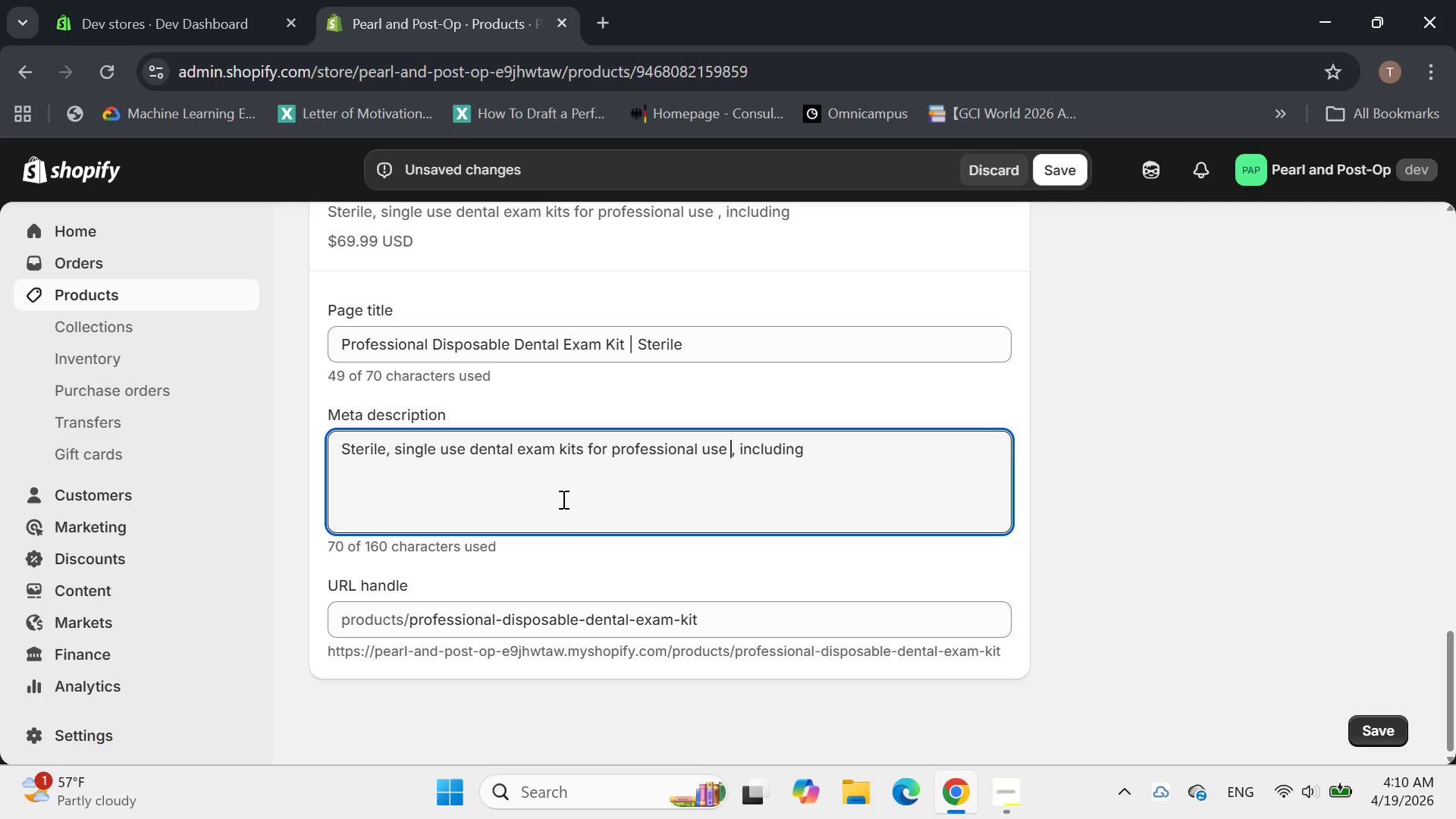 
key(ArrowLeft)
 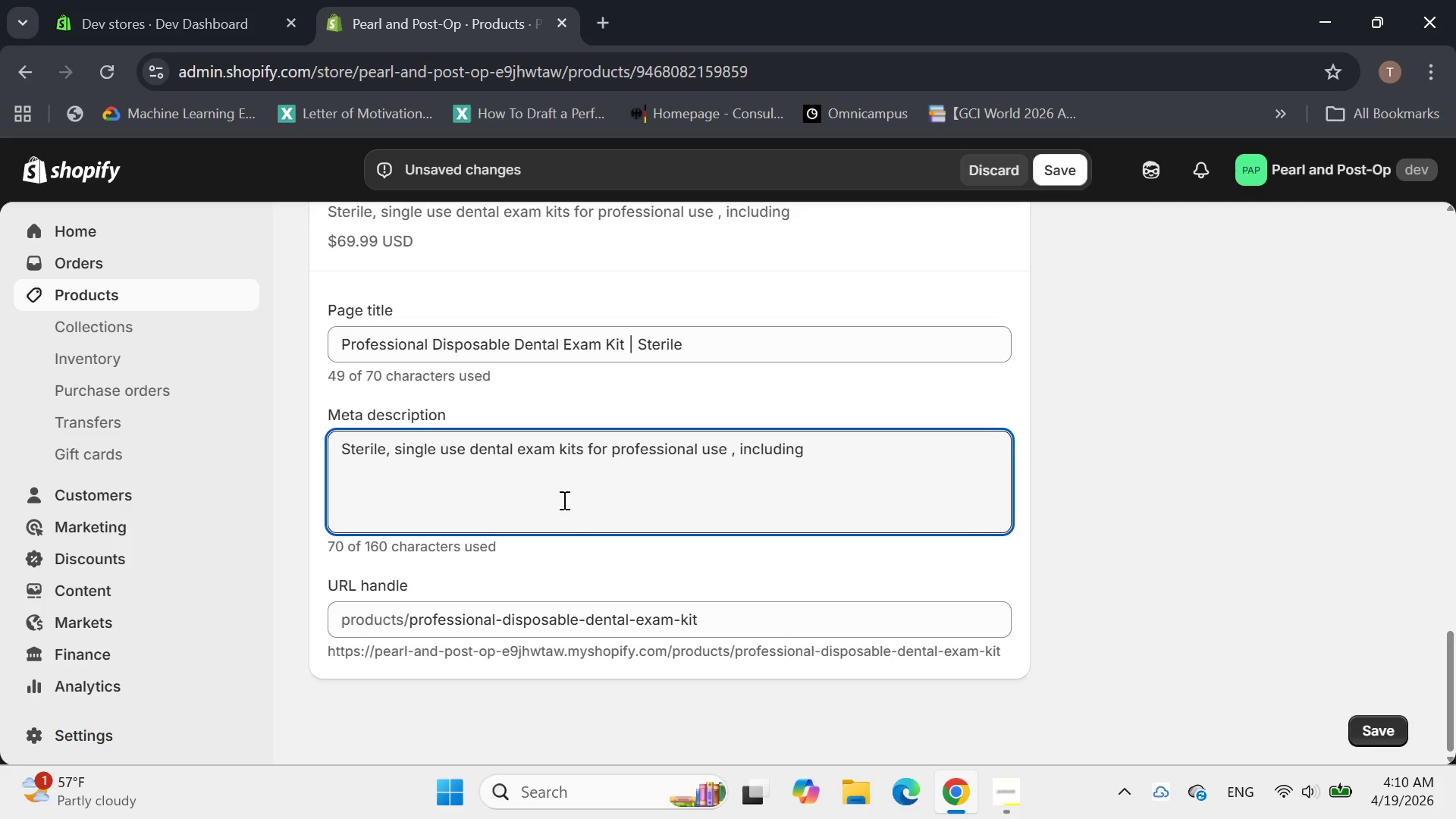 
key(Backspace)
type( mi)
key(Backspace)
key(Backspace)
key(Backspace)
type(mirror )
key(Backspace)
type(,)
 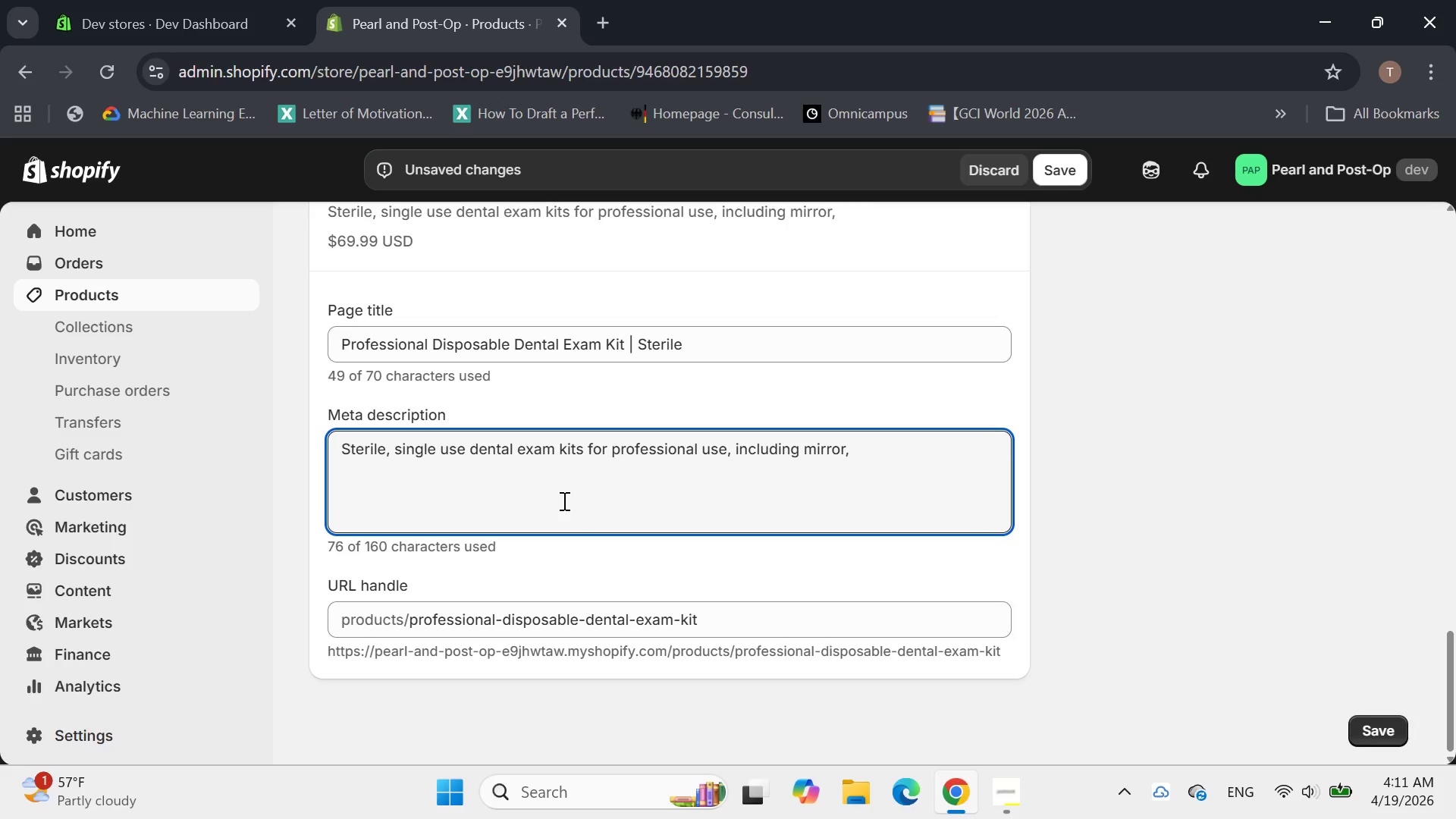 
hold_key(key=ArrowRight, duration=0.83)
 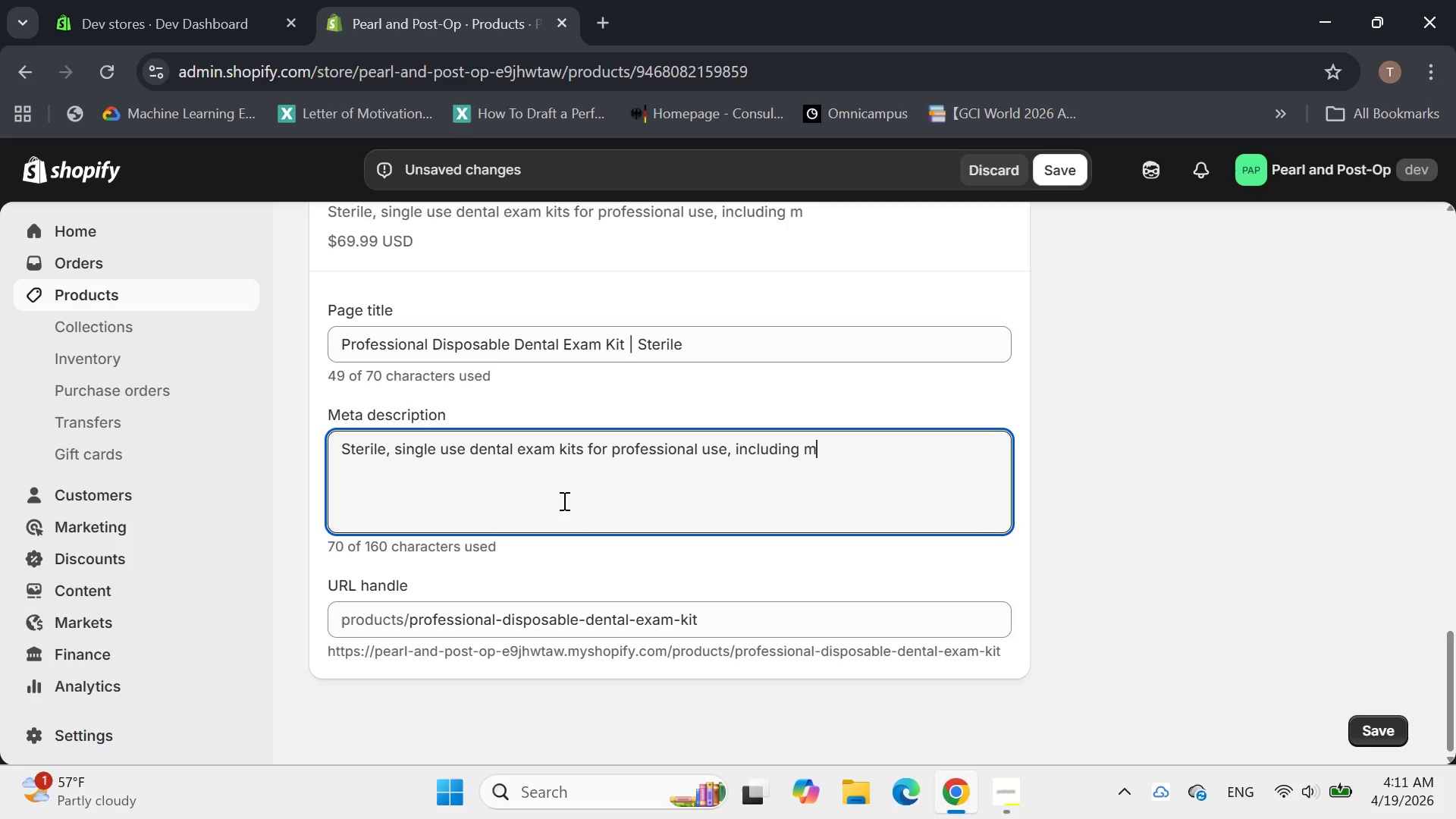 
key(ArrowLeft)
 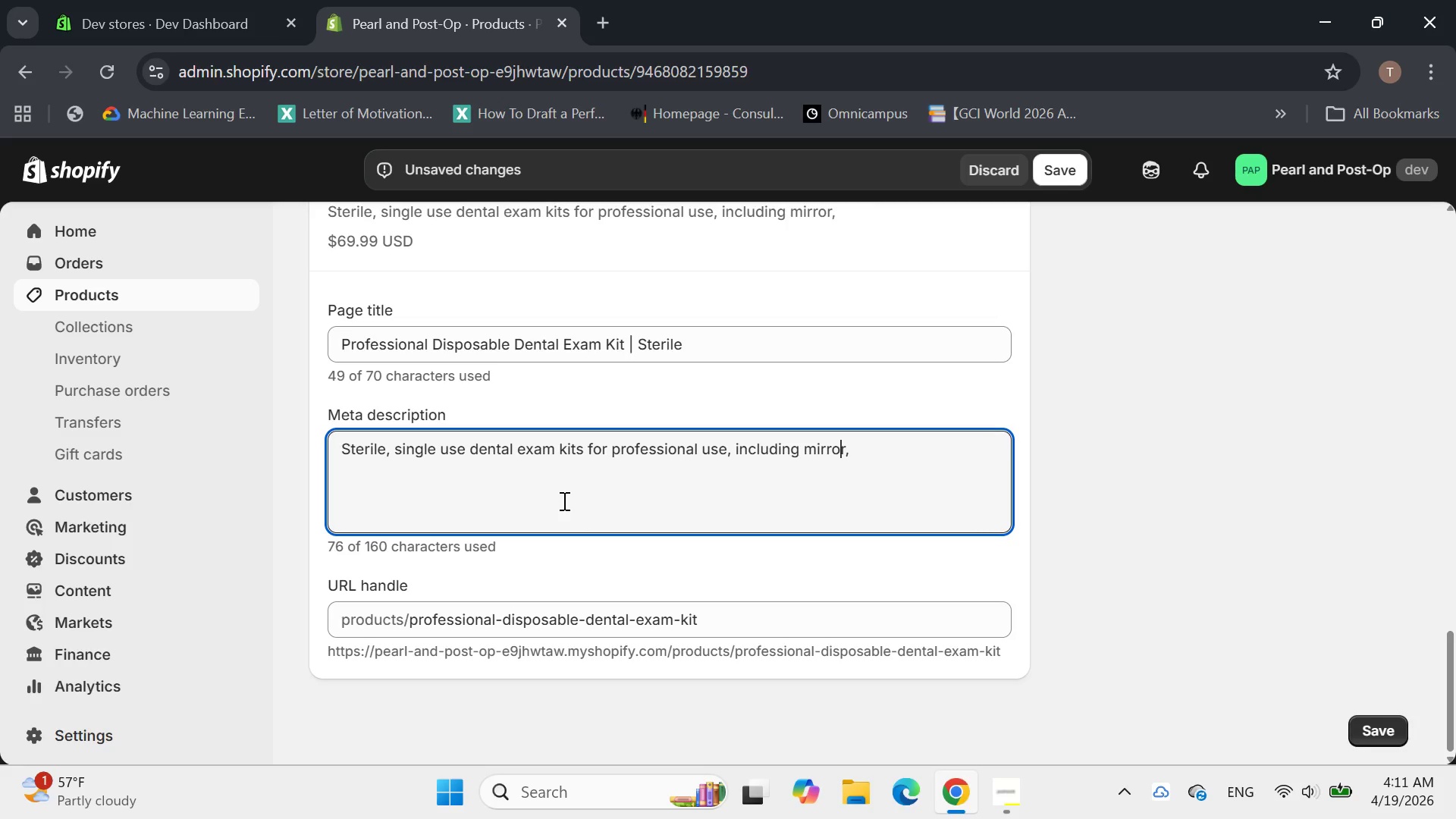 
key(ArrowLeft)
 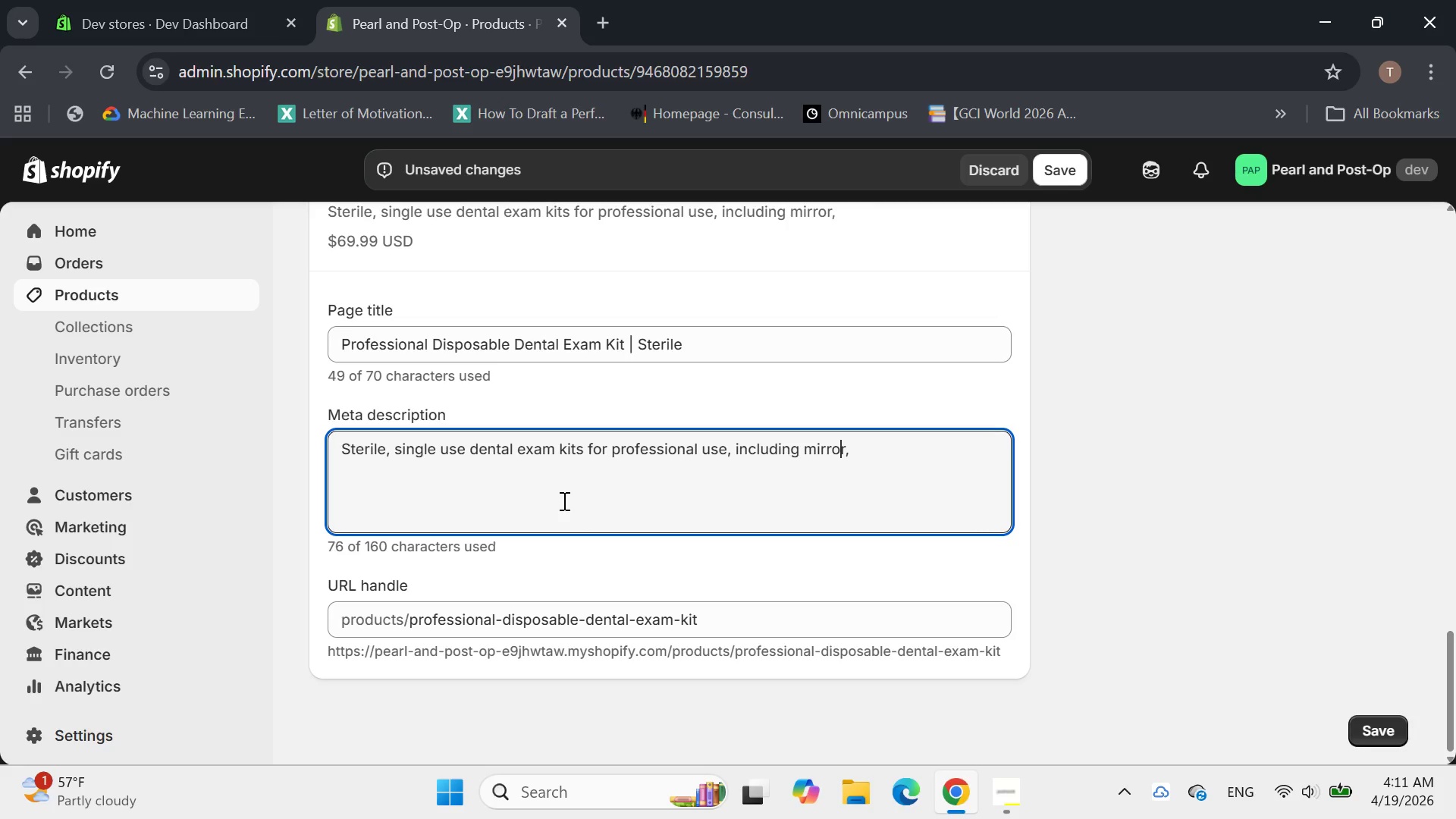 
key(ArrowLeft)
 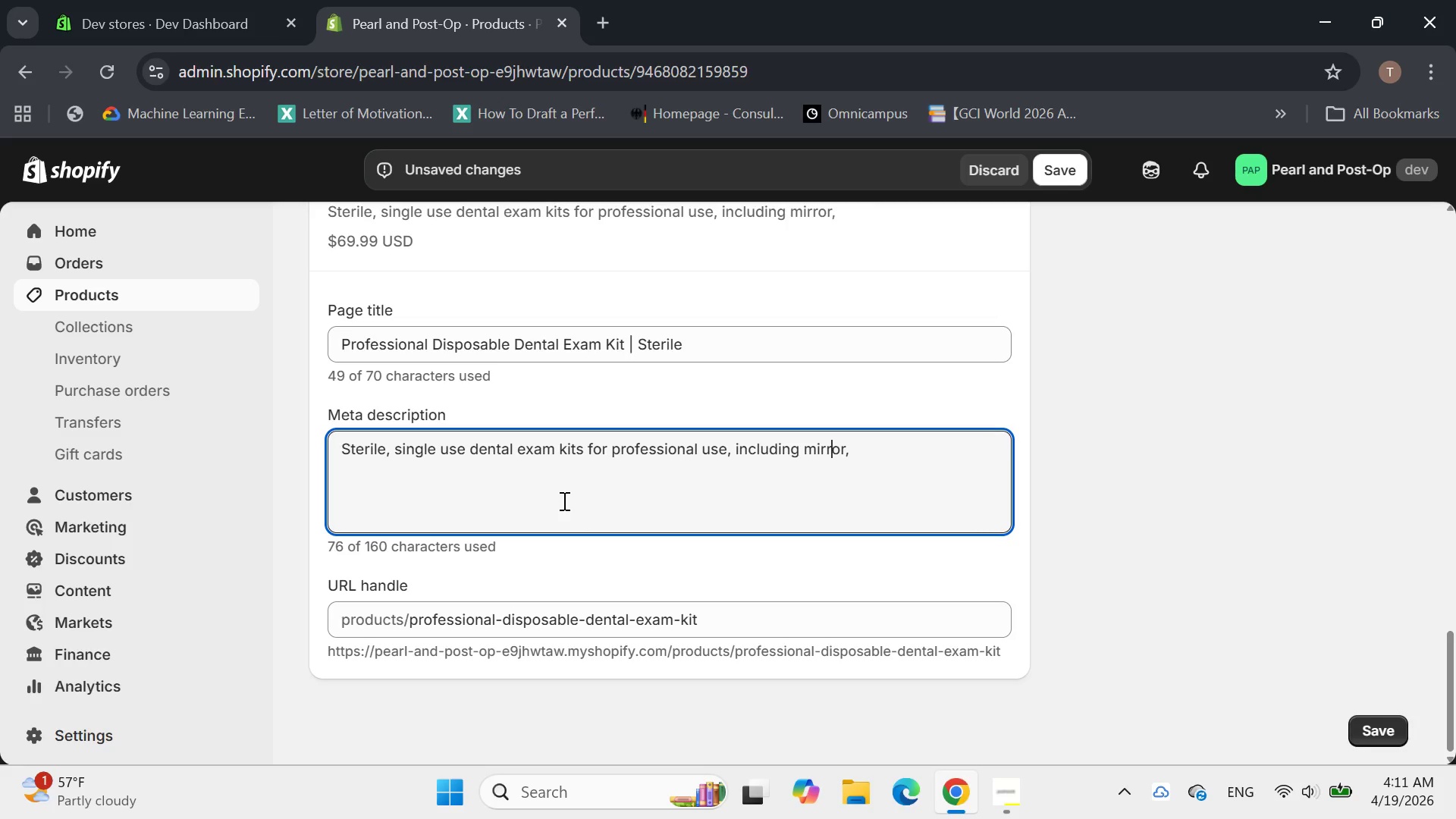 
key(ArrowRight)
 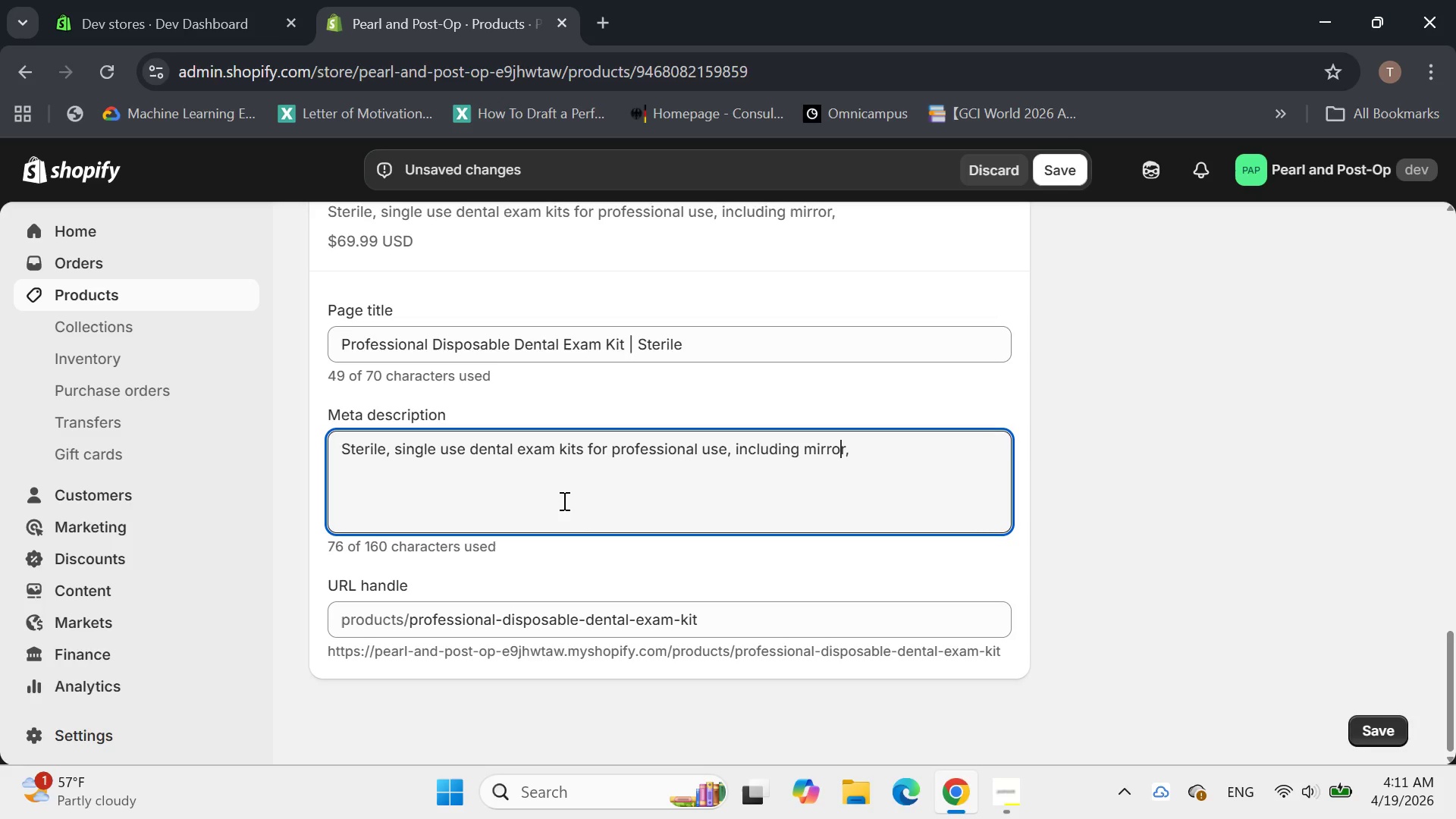 
key(ArrowRight)
 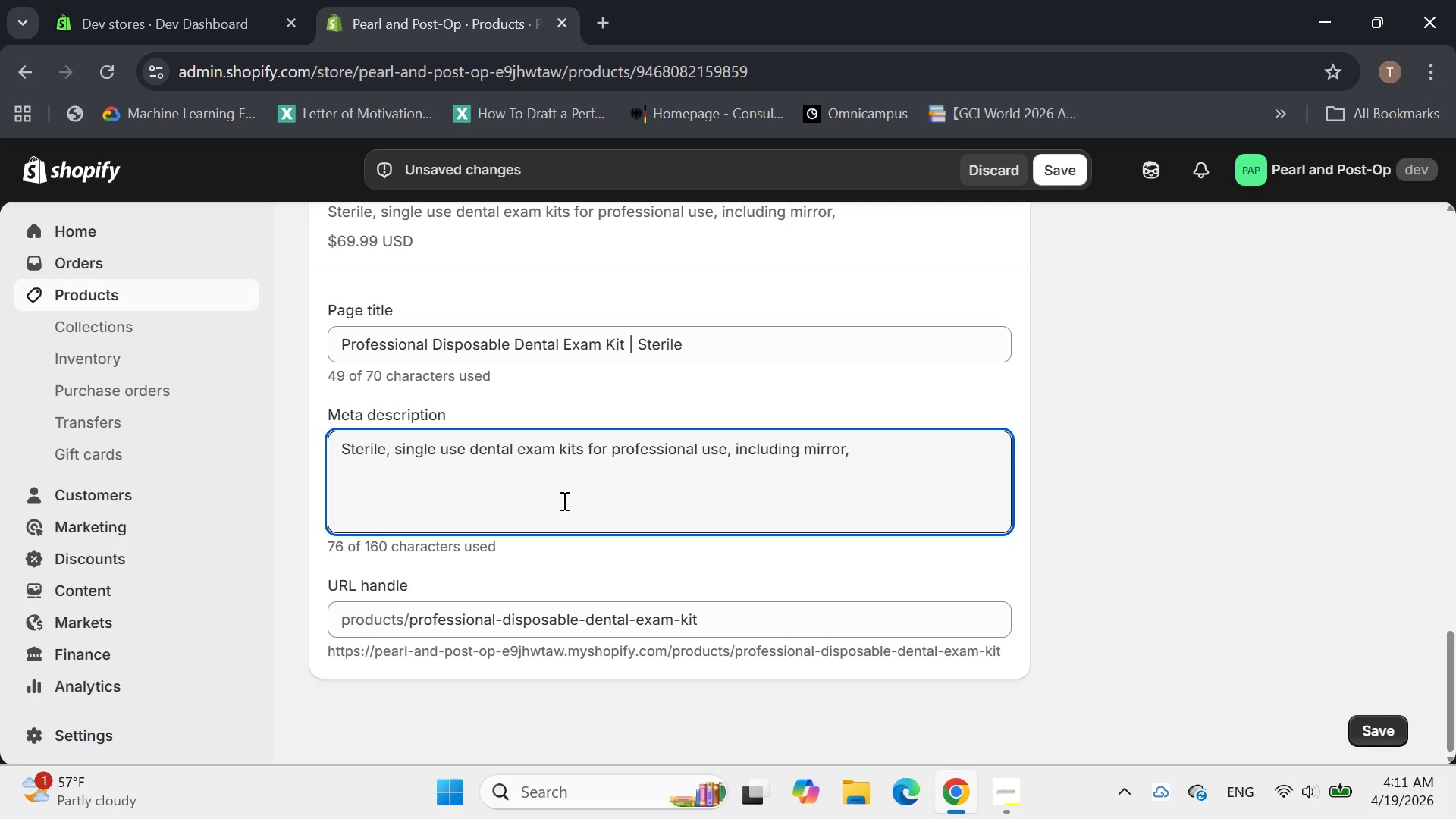 
key(ArrowRight)
 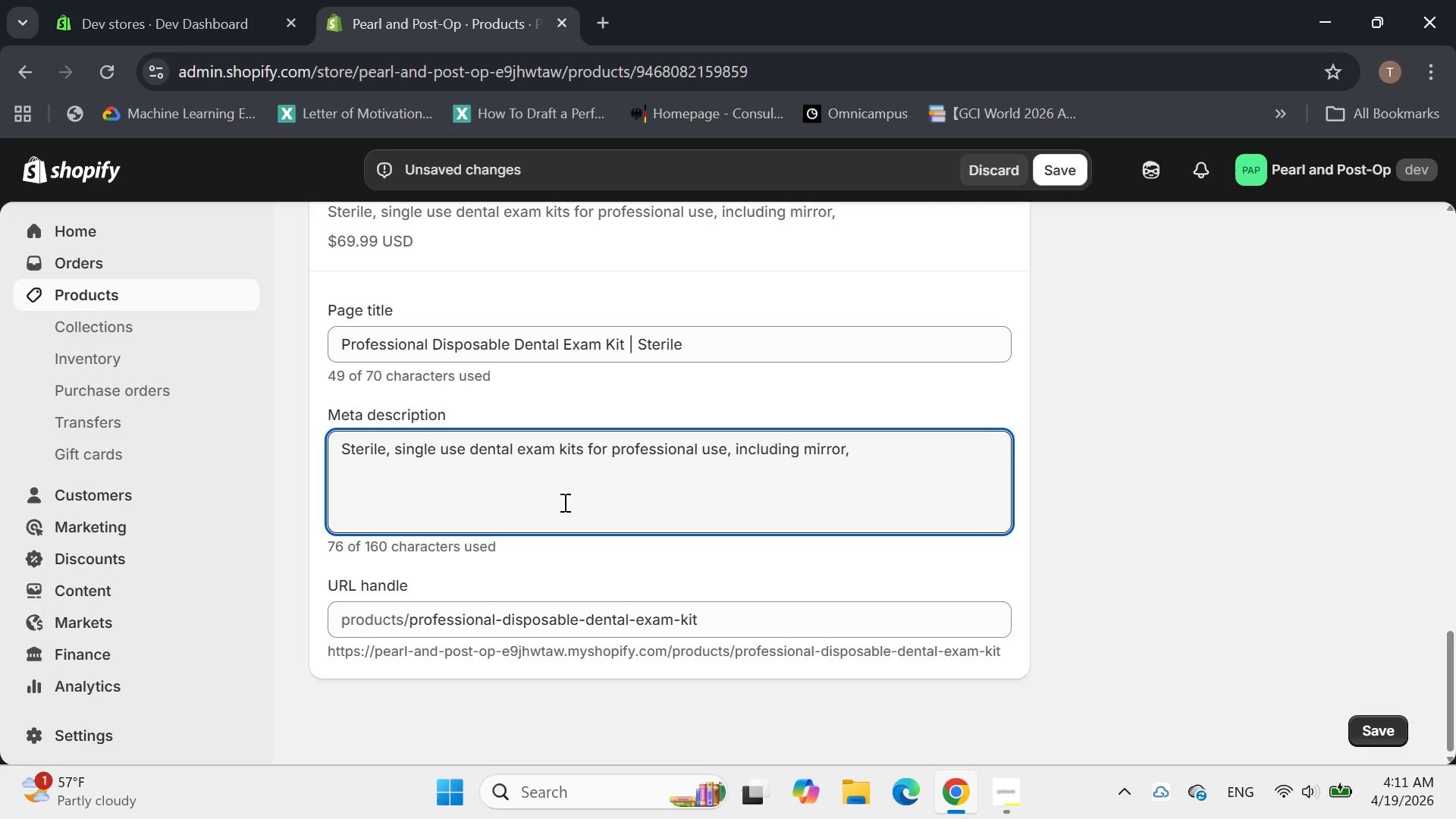 
type( explorer)
 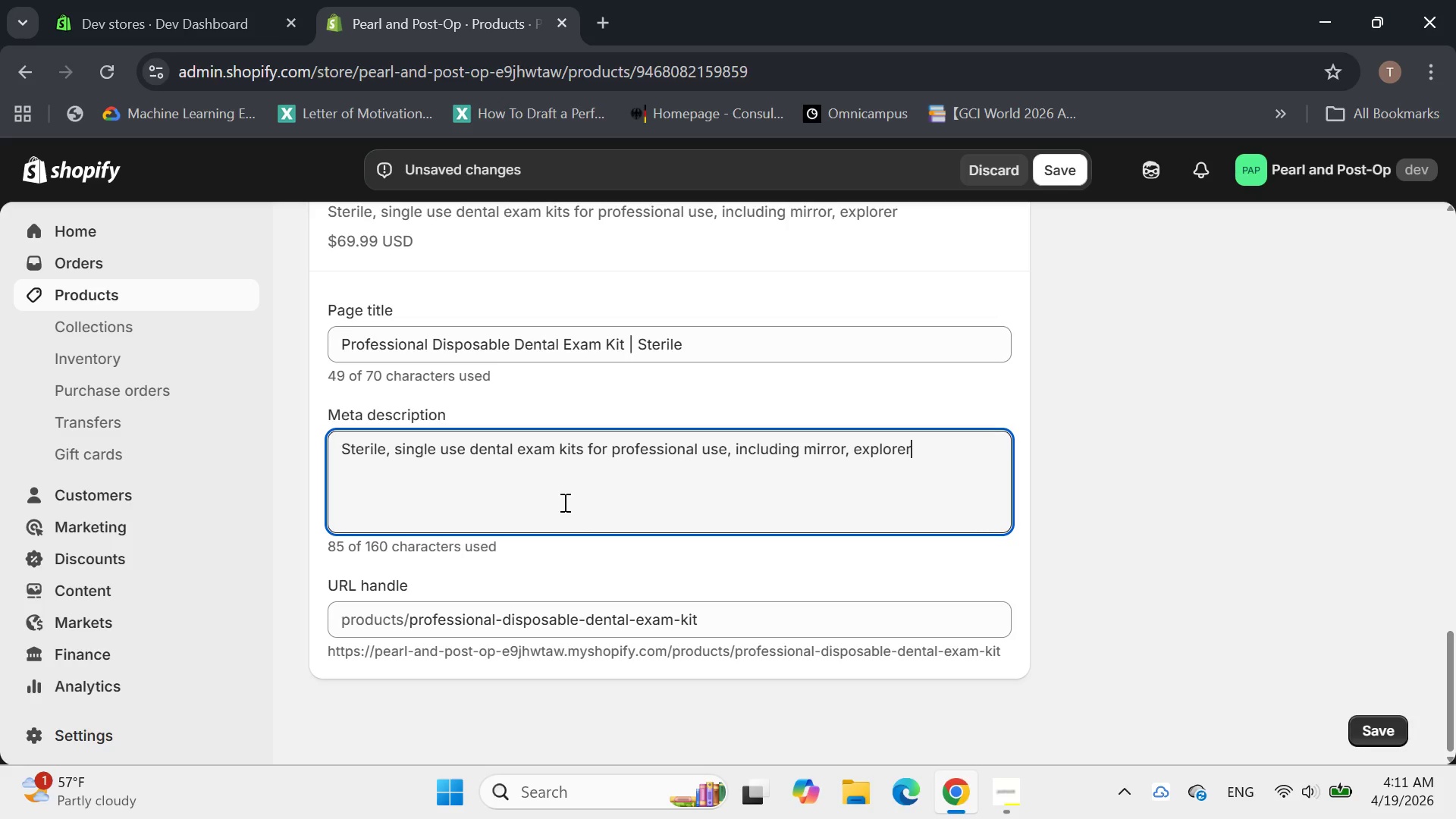 
type(, and cotton pliers.)
 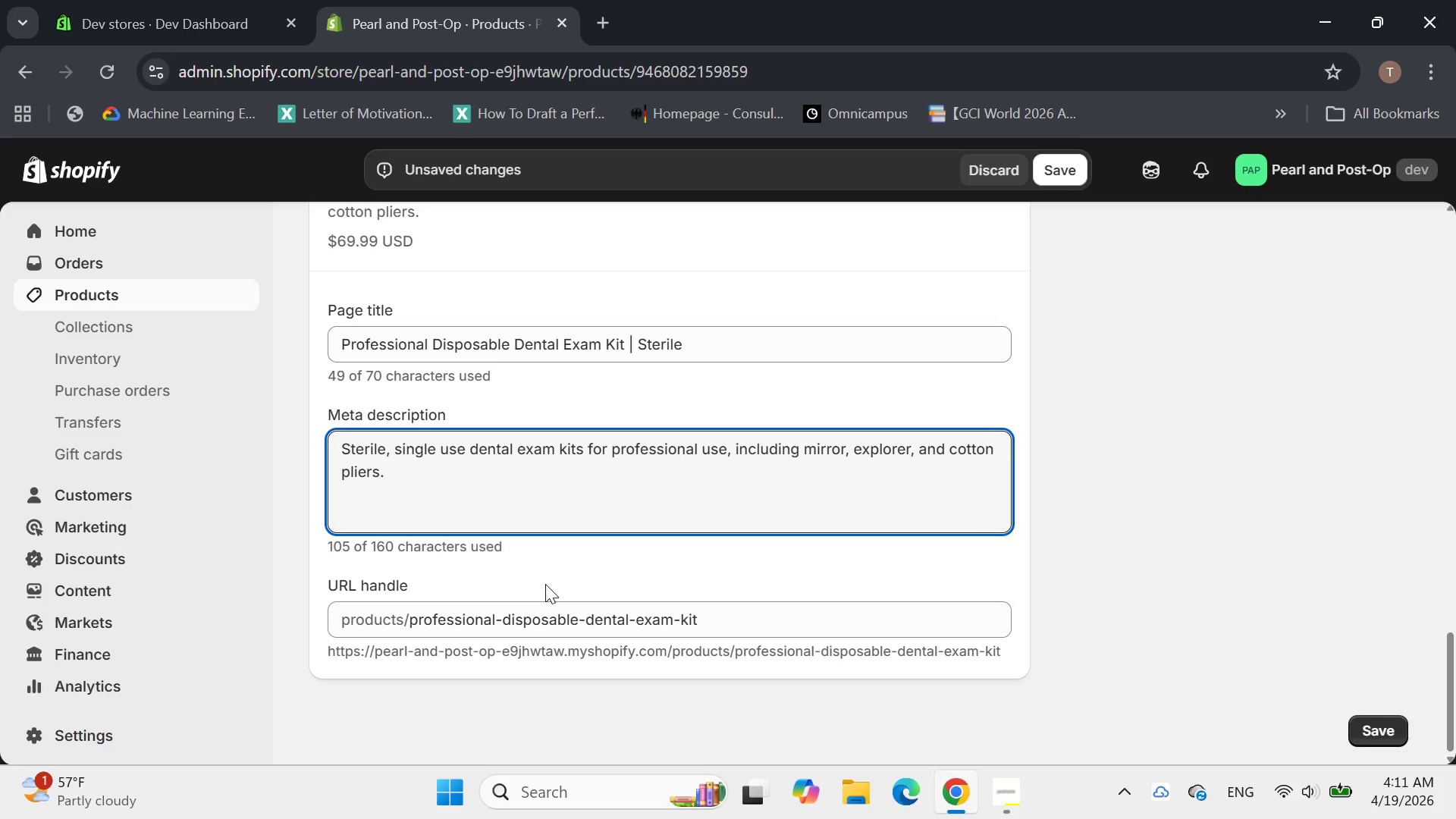 
wait(11.14)
 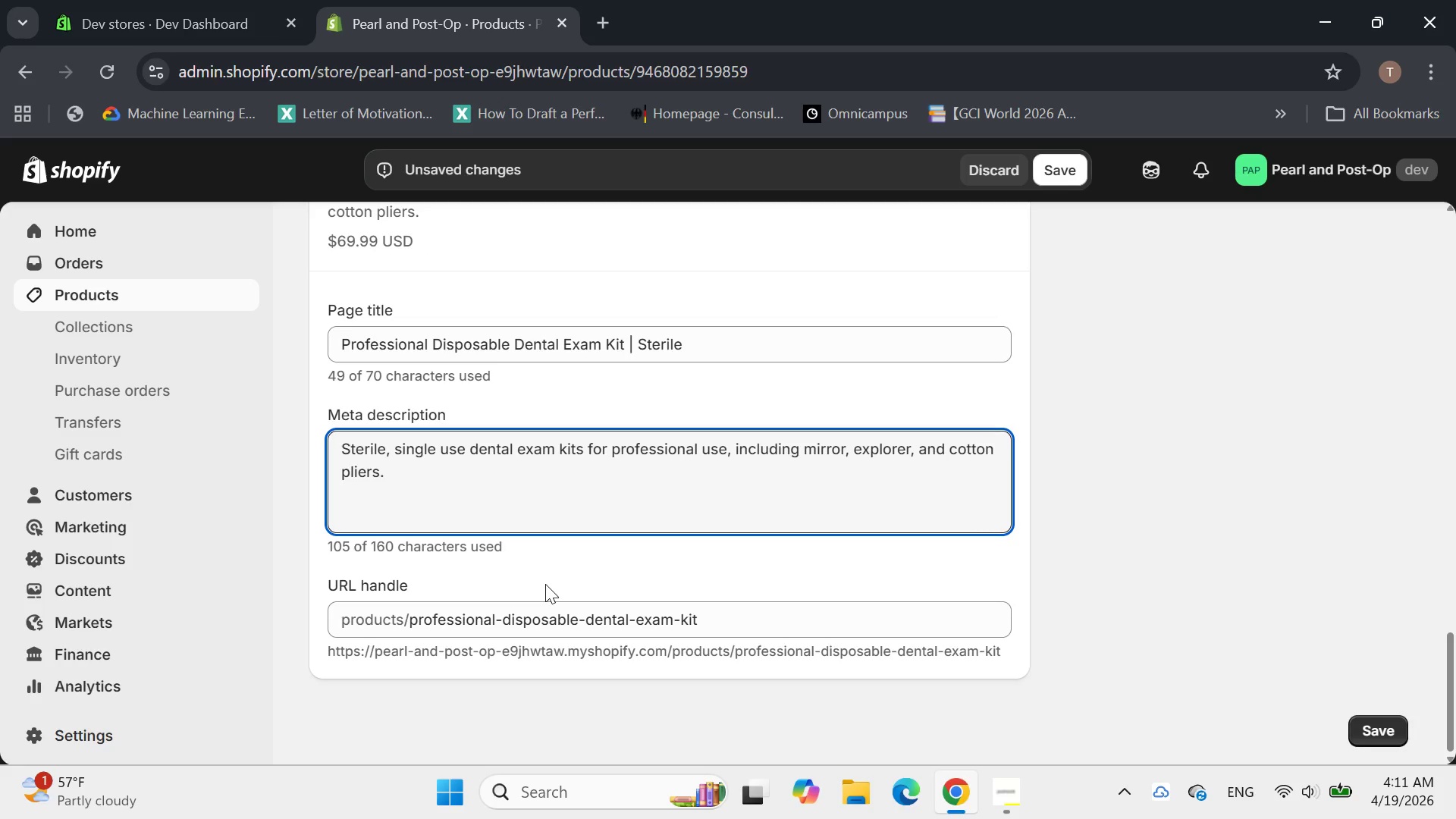 
left_click_drag(start_coordinate=[509, 620], to_coordinate=[578, 620])
 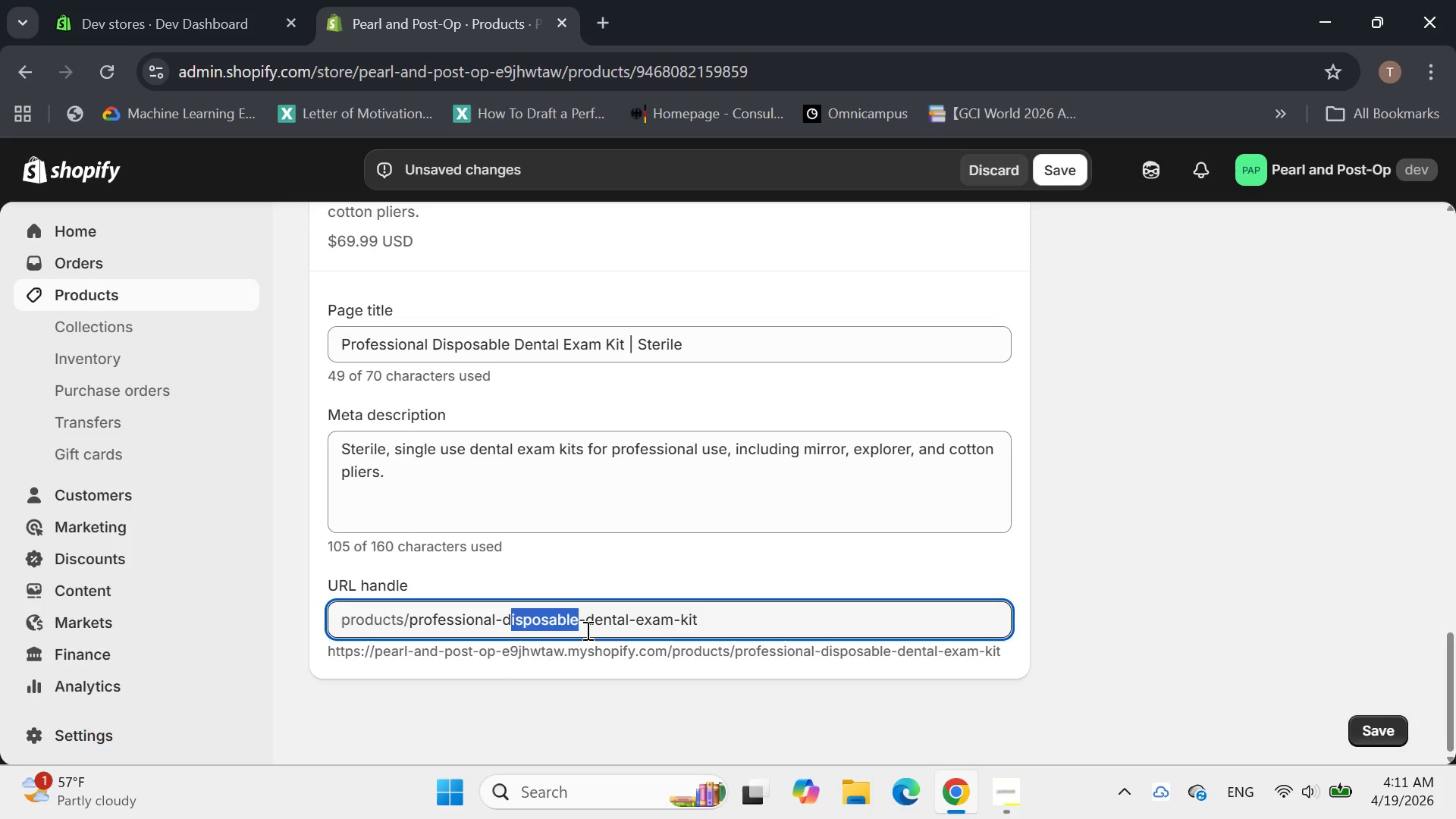 
key(Backspace)
 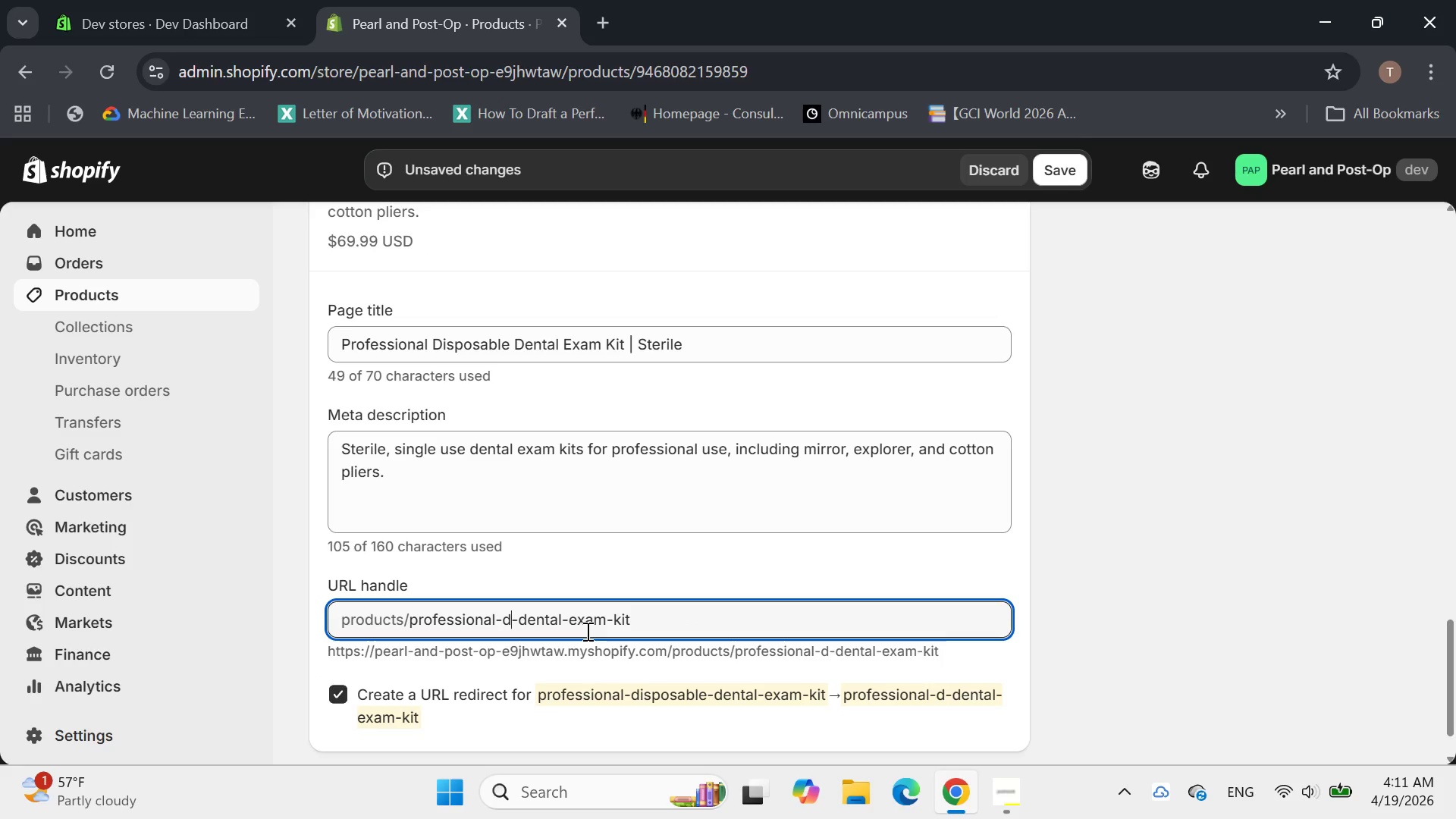 
key(Backspace)
 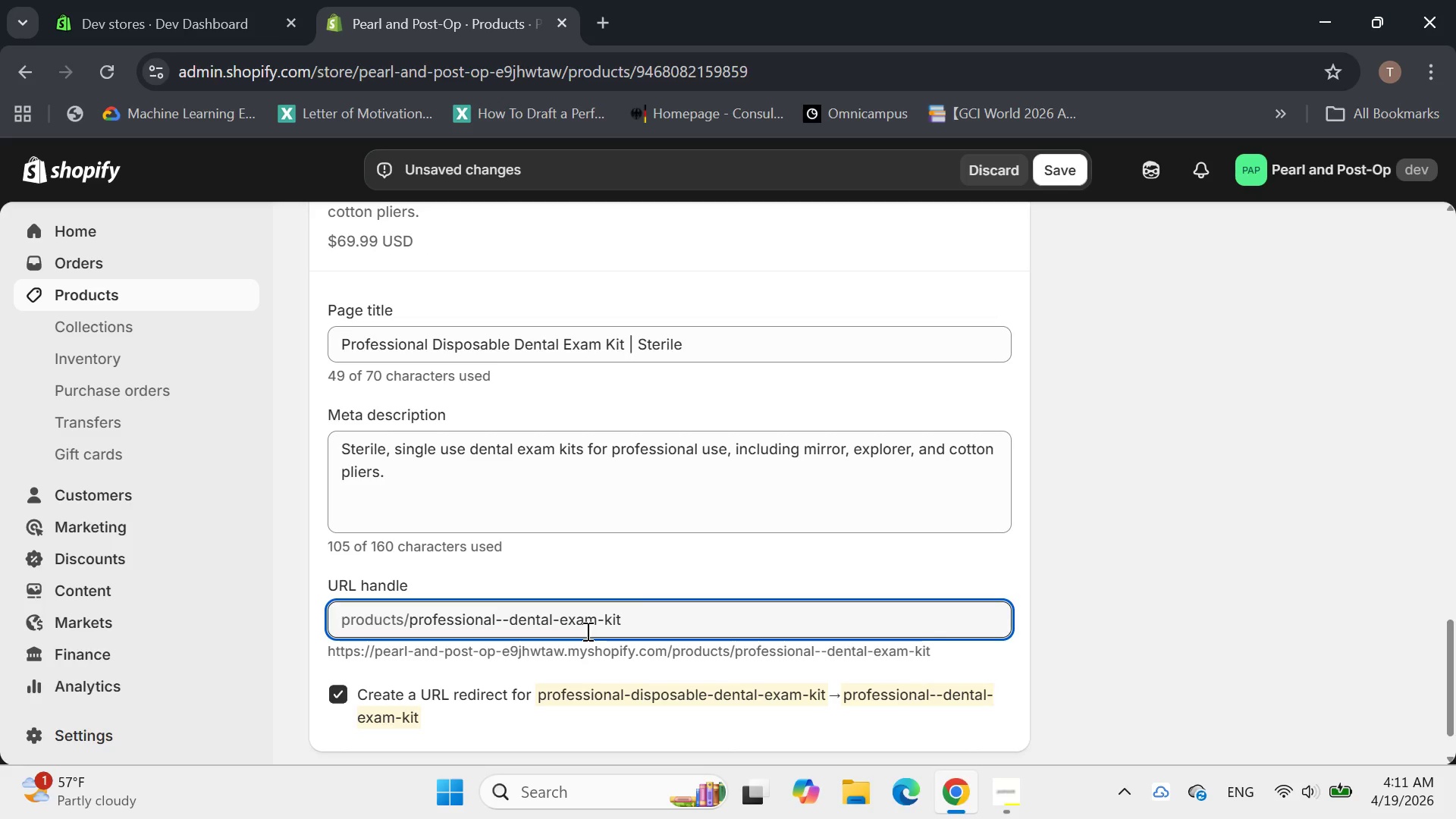 
key(Backspace)
 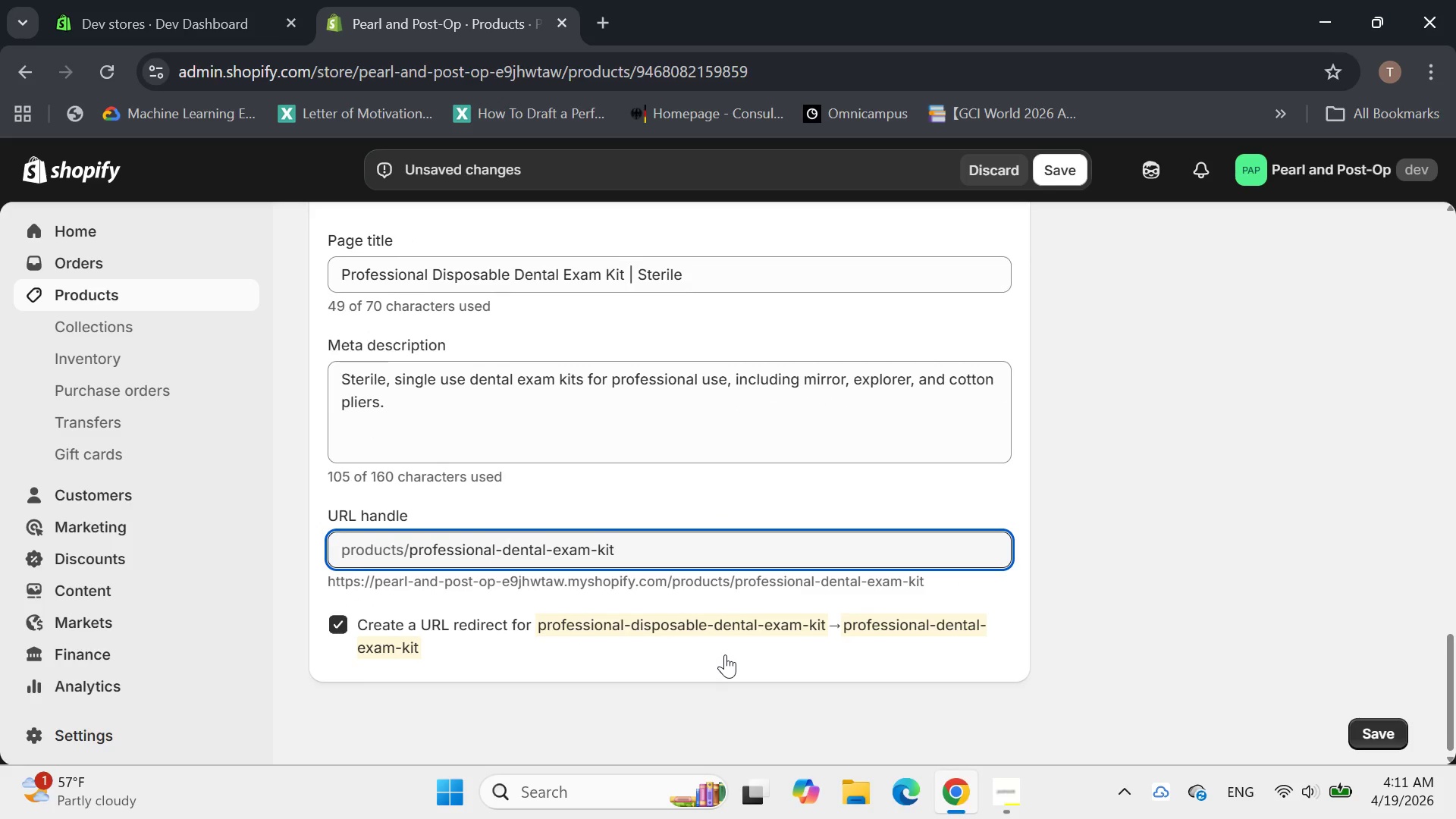 
left_click([727, 656])
 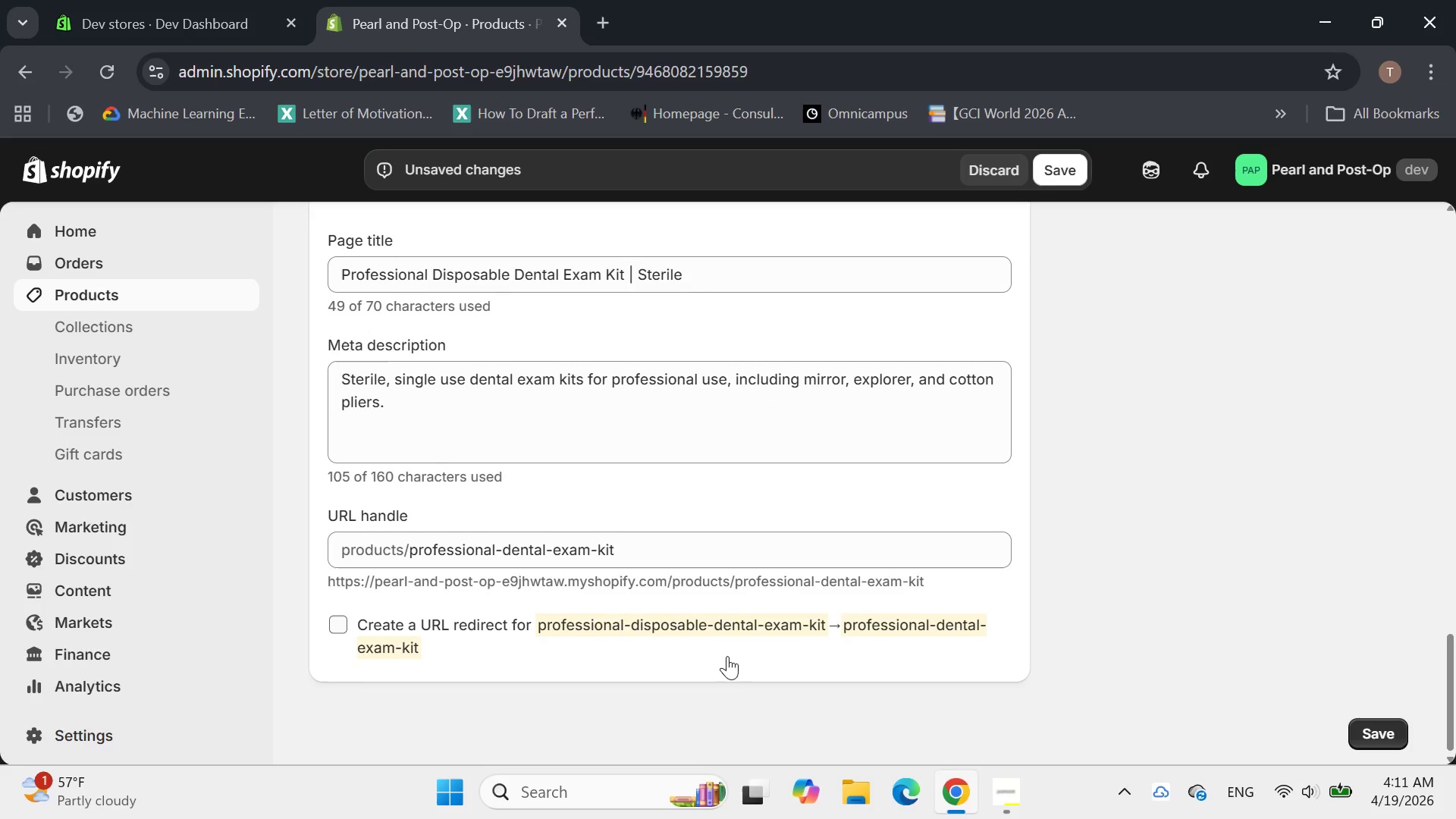 
left_click([727, 656])
 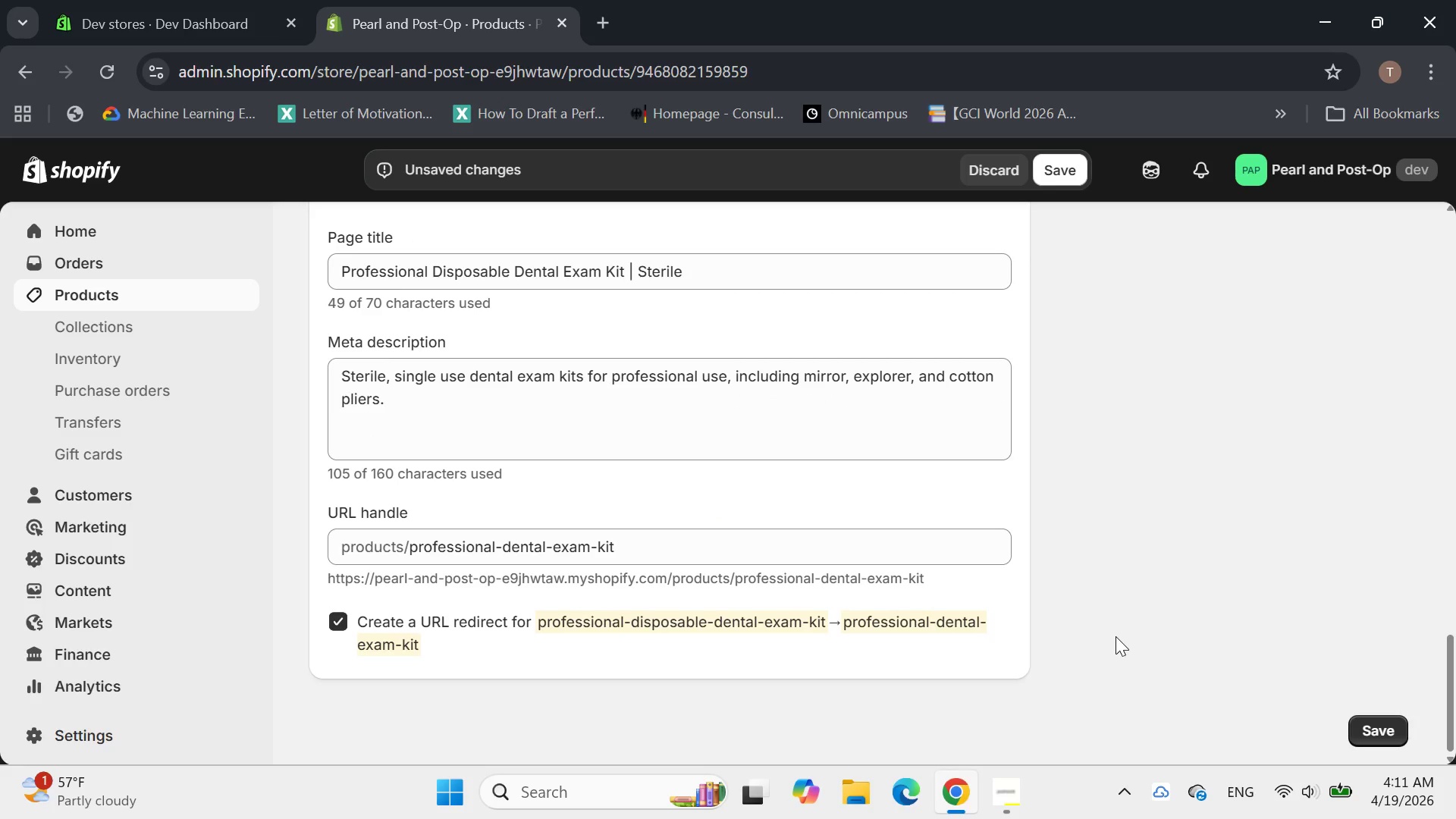 
left_click([1374, 726])
 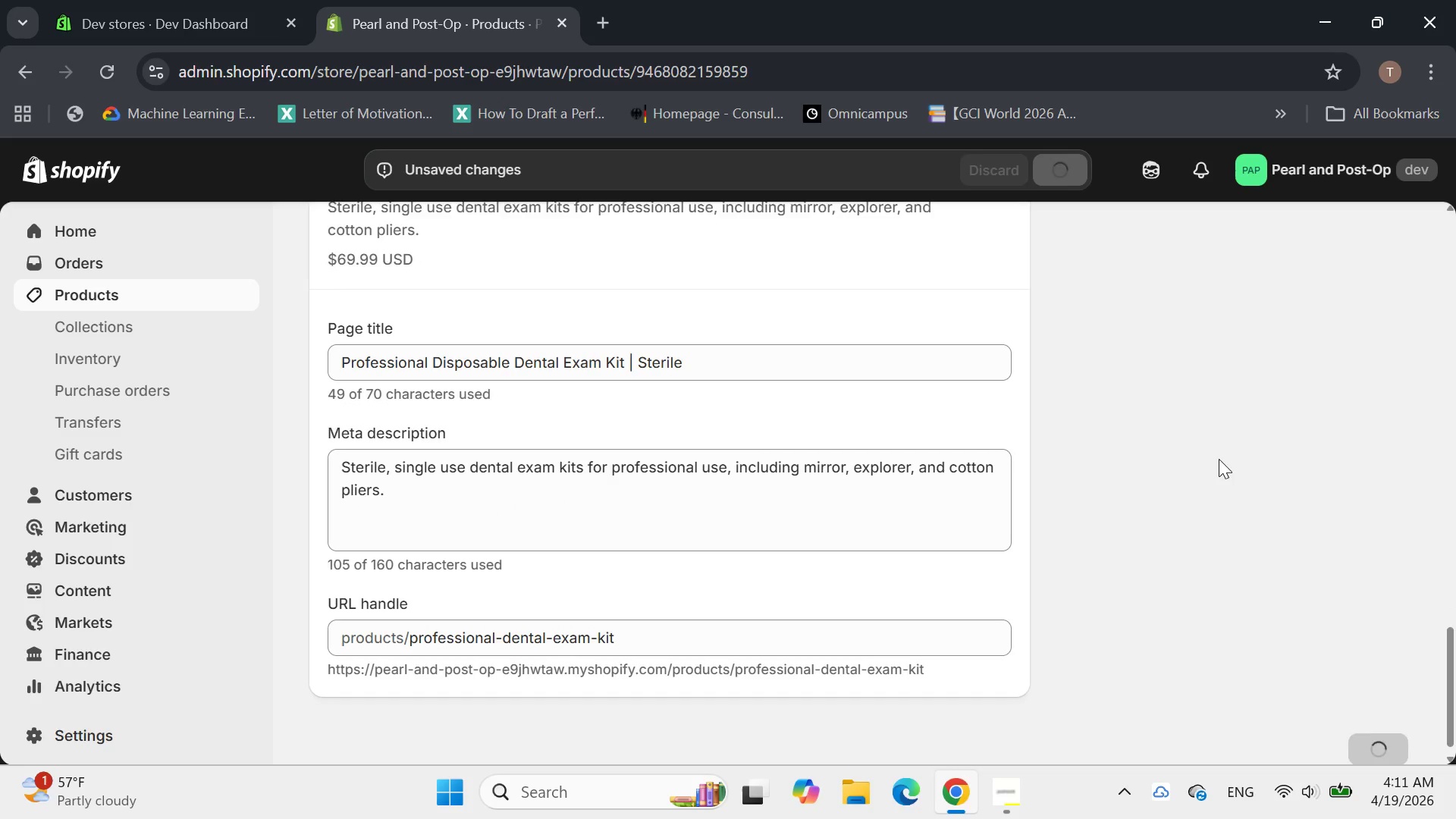 
wait(8.14)
 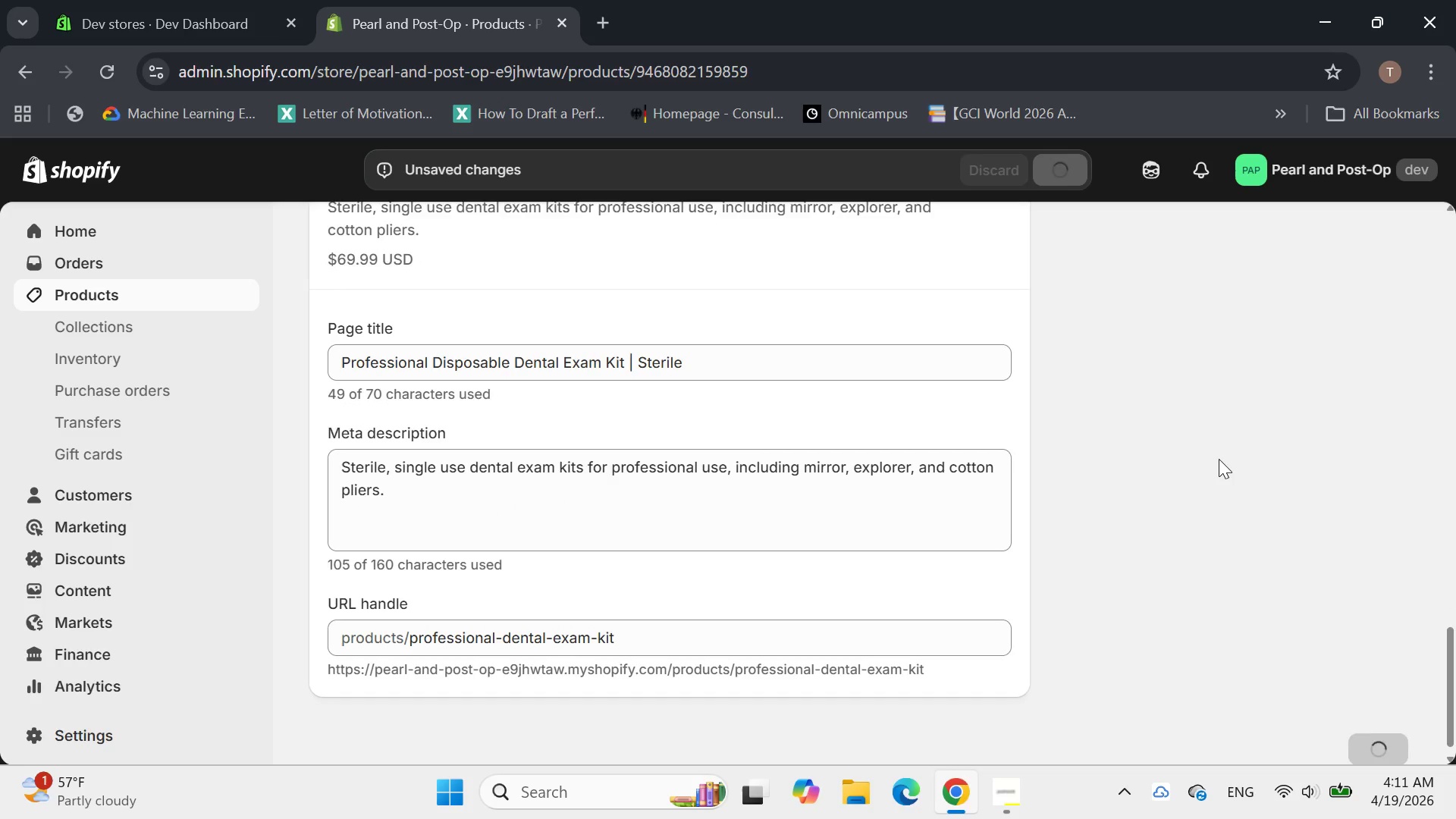 
left_click([314, 237])
 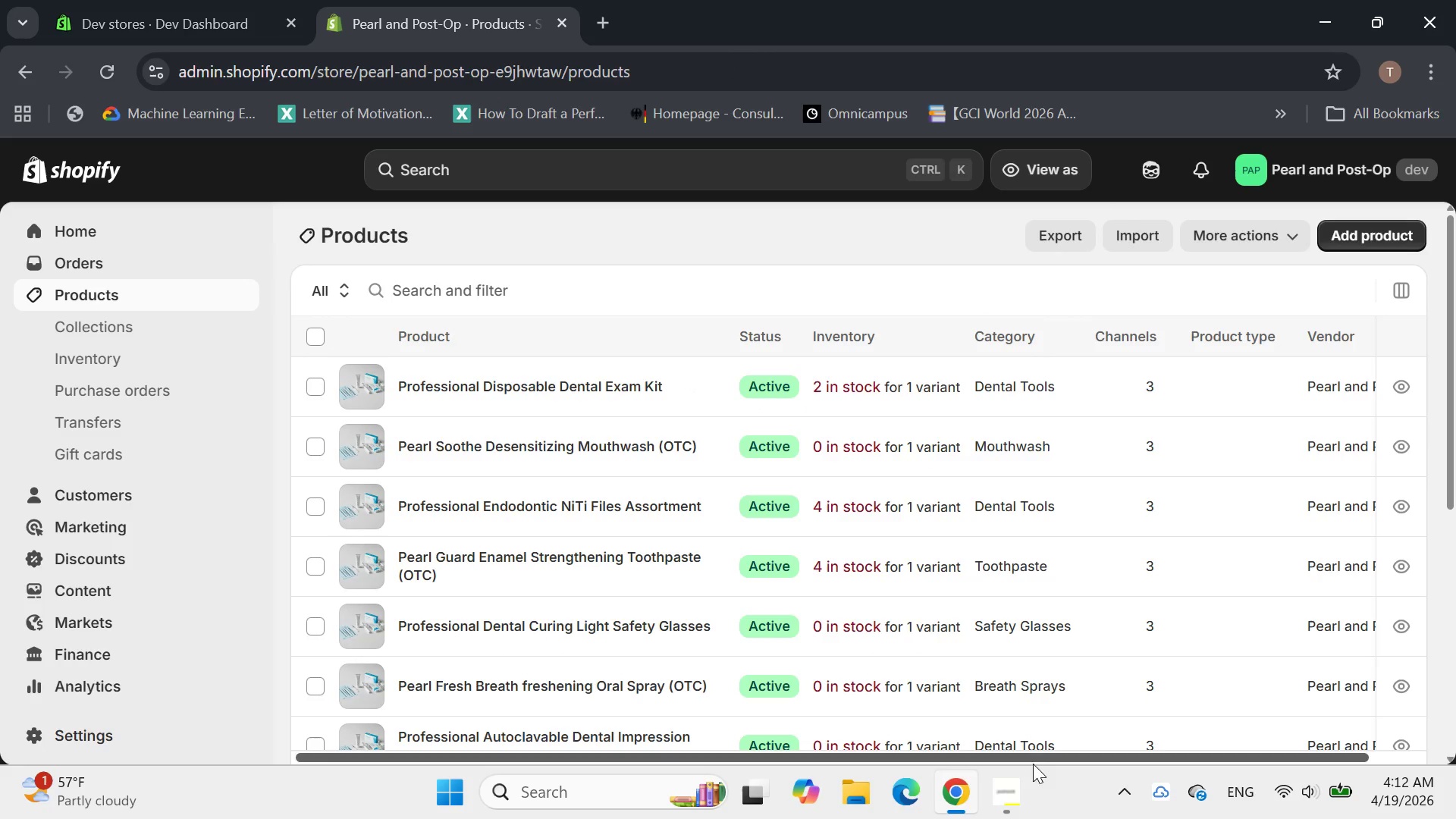 
left_click([1013, 783])